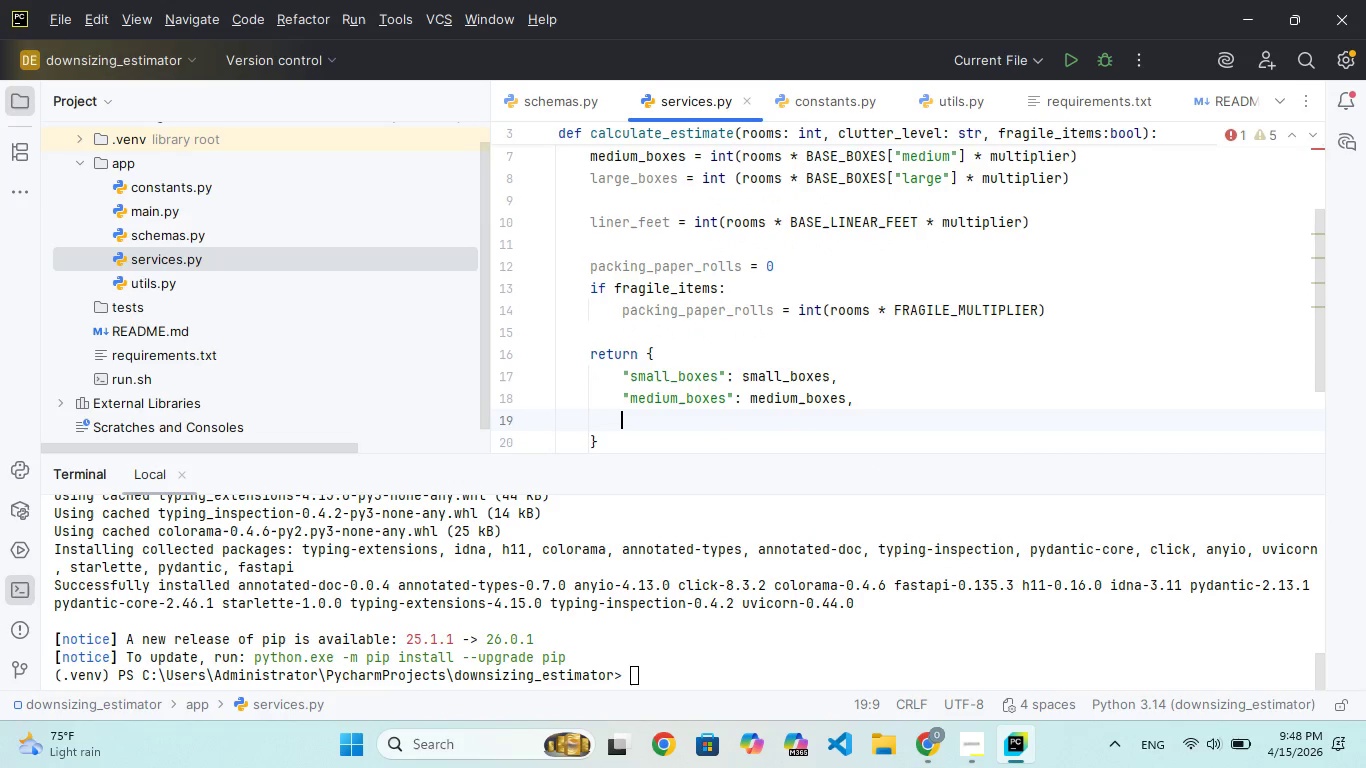 
 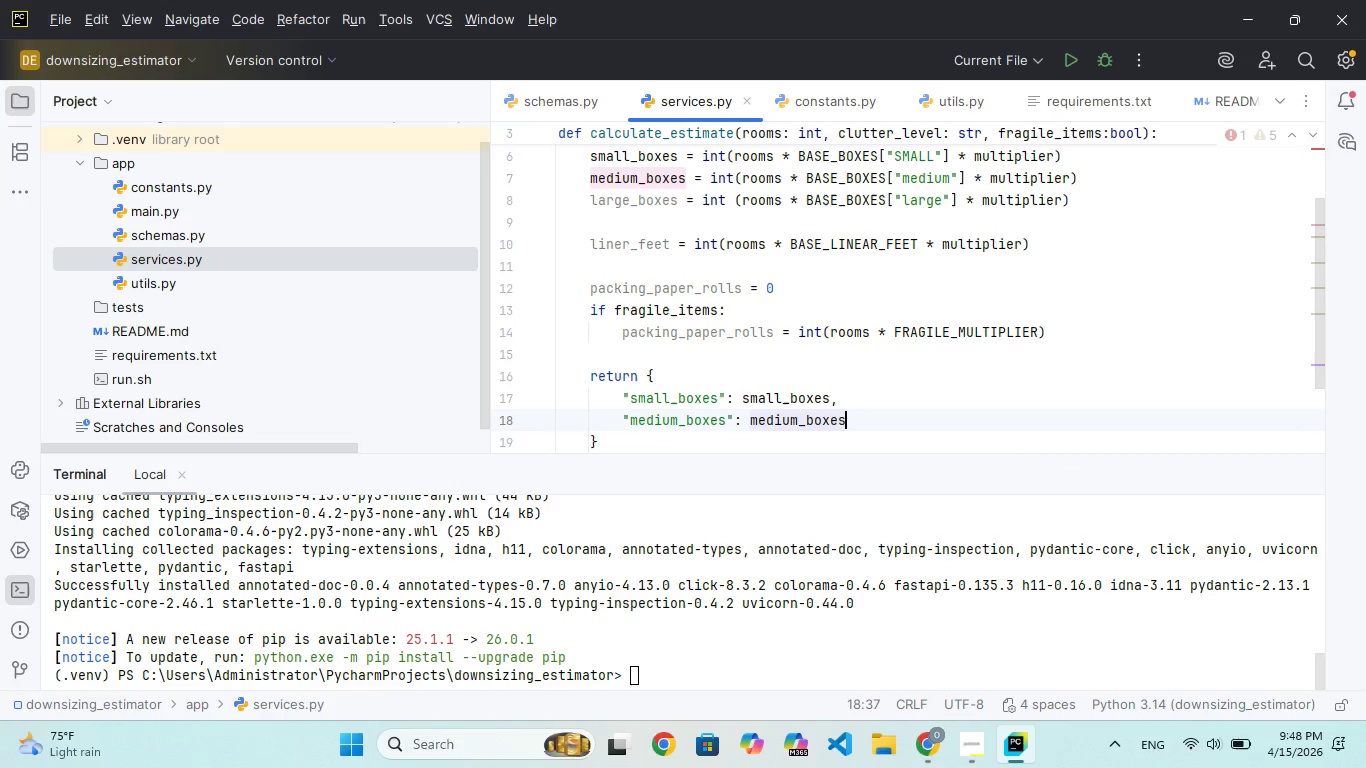 
key(Enter)
 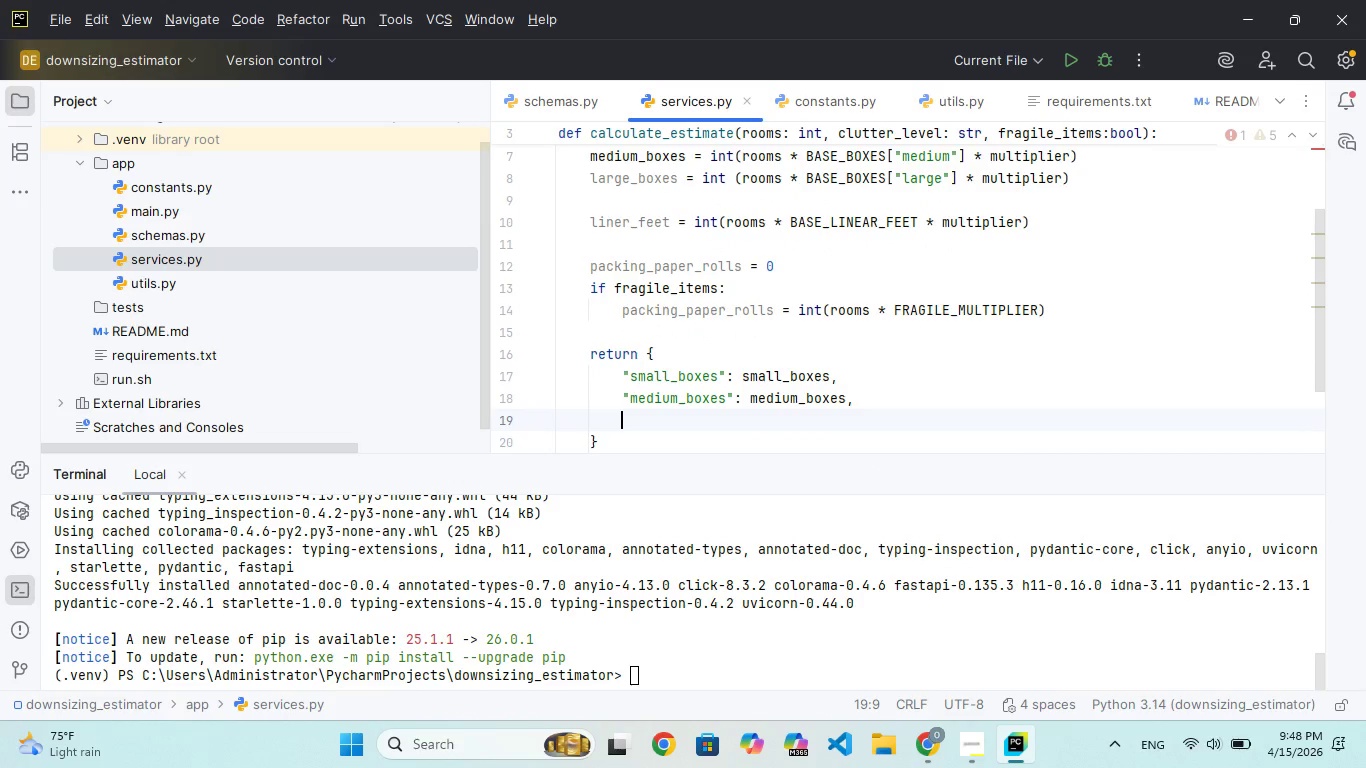 
type("large)
 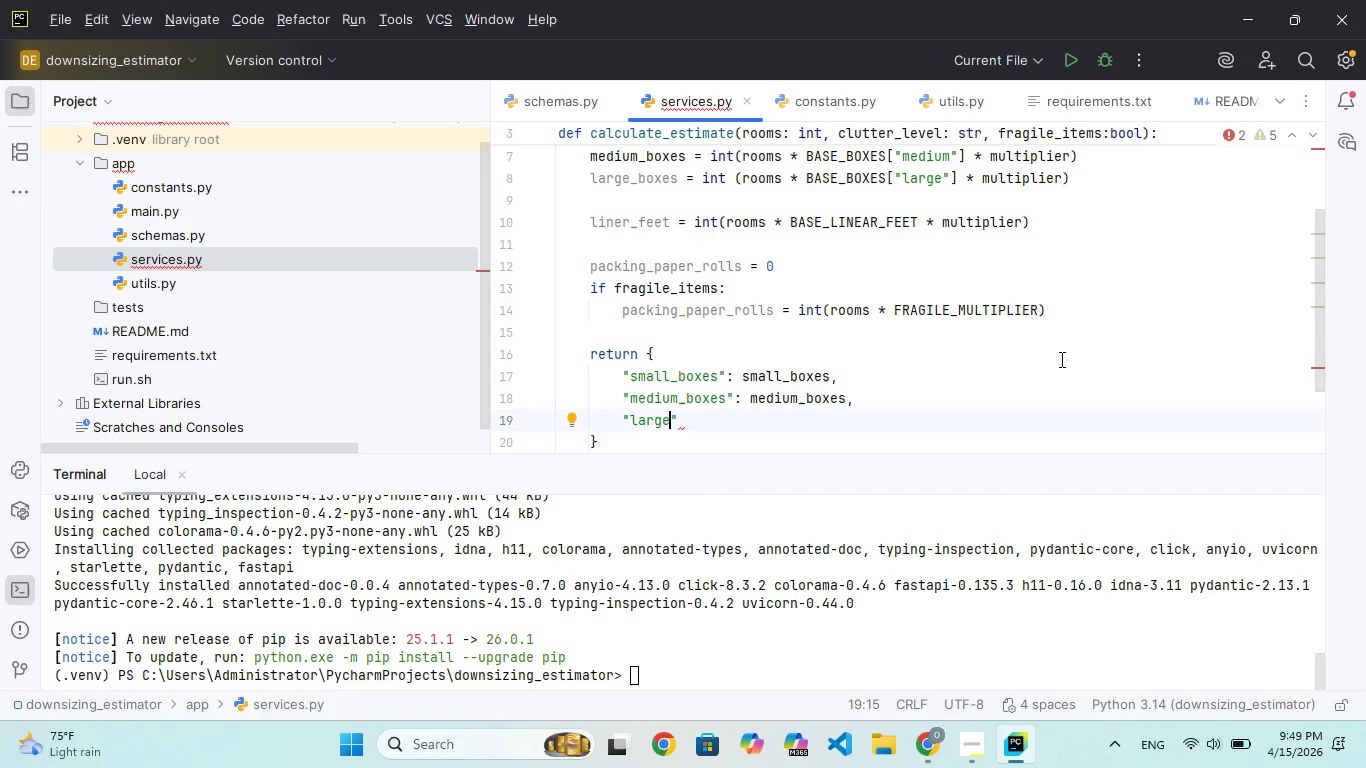 
wait(52.83)
 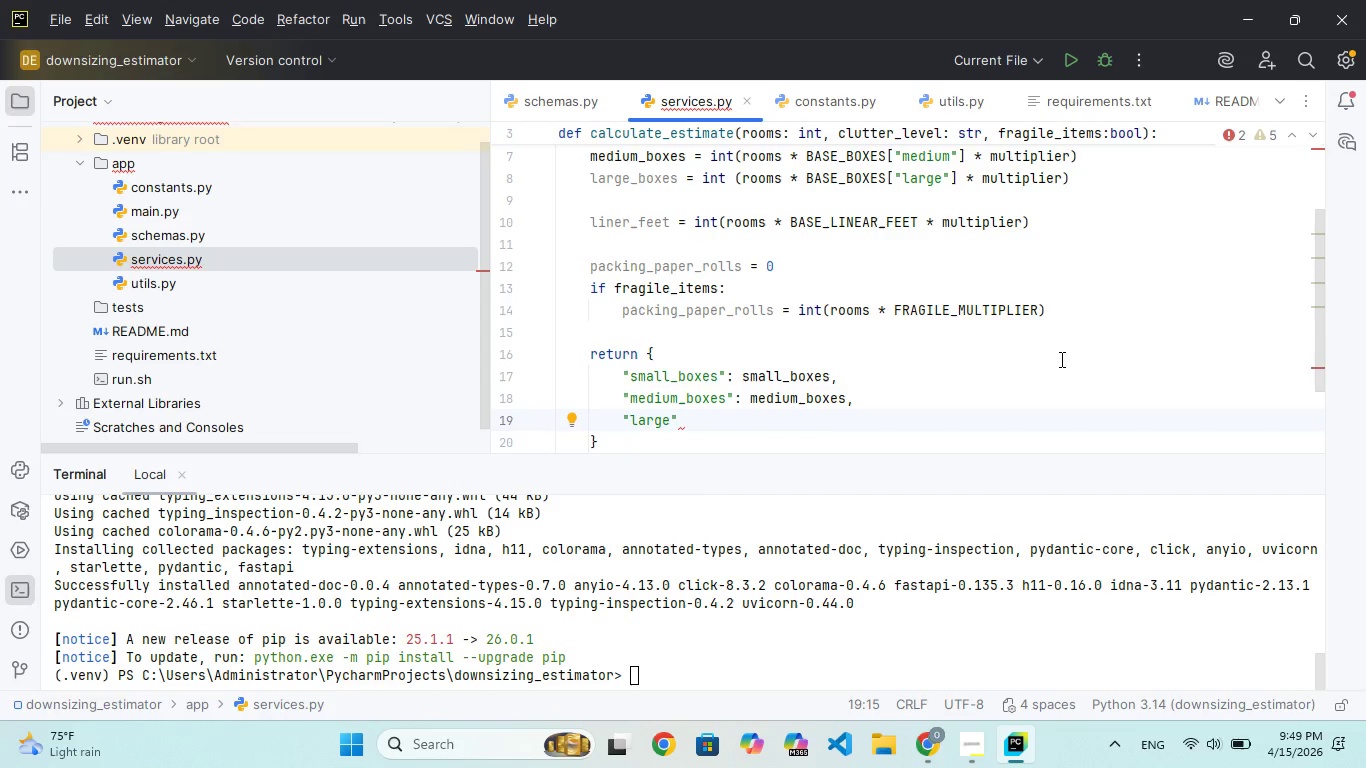 
type(_boxes)
 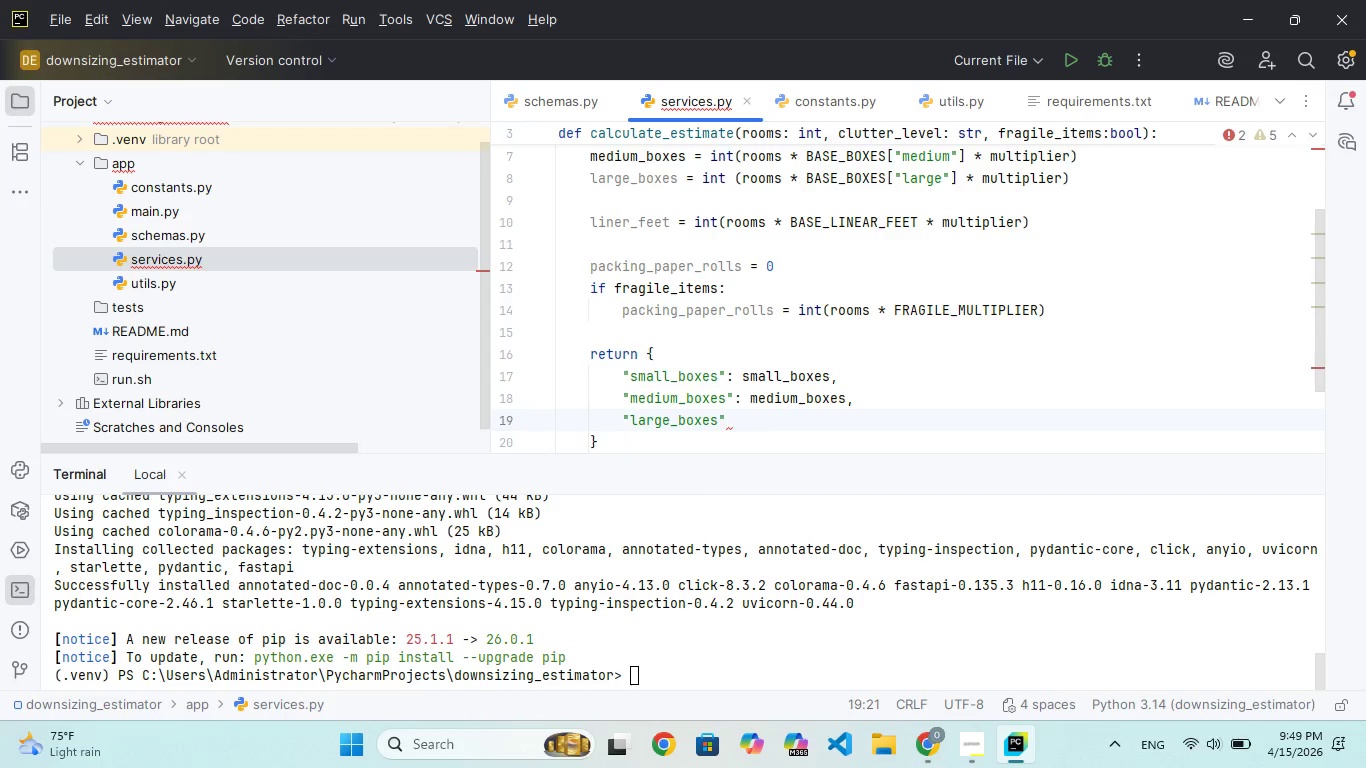 
key(ArrowRight)
 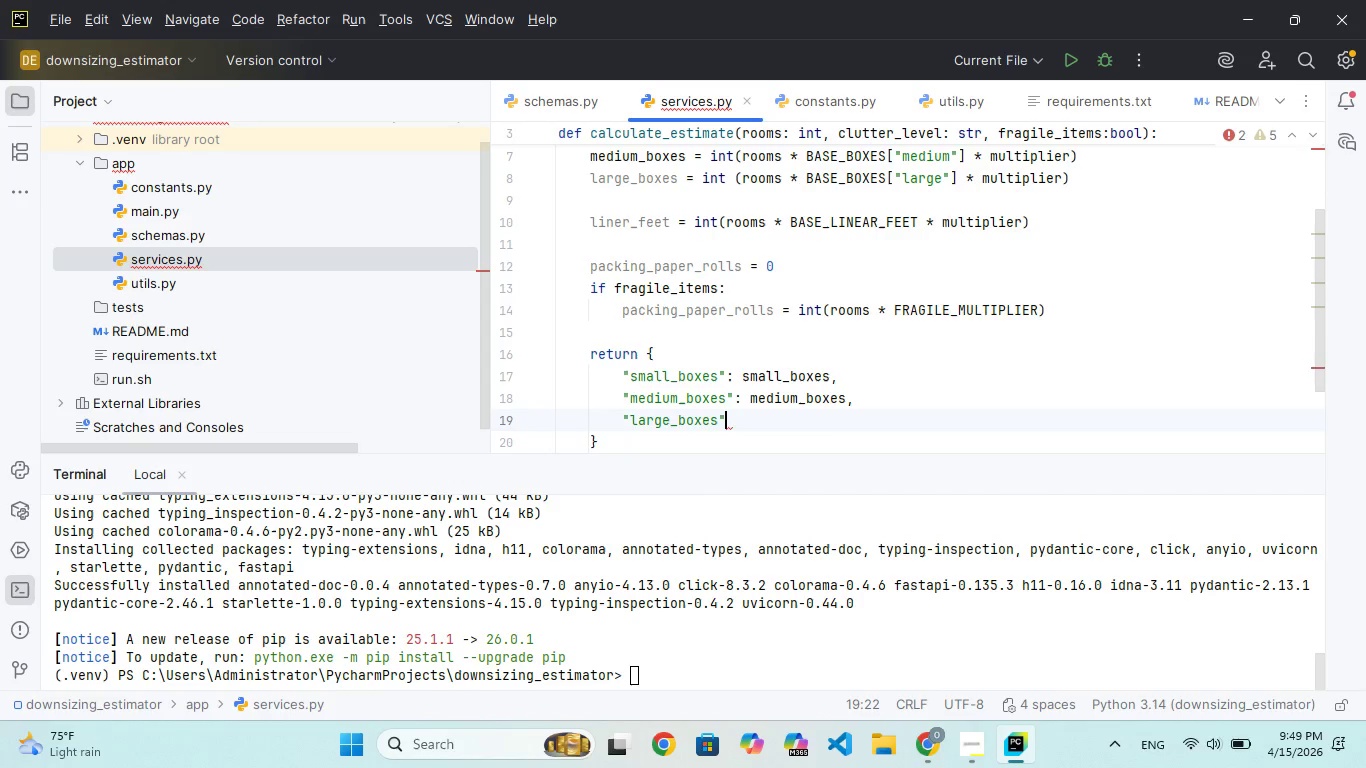 
type(: lare_)
 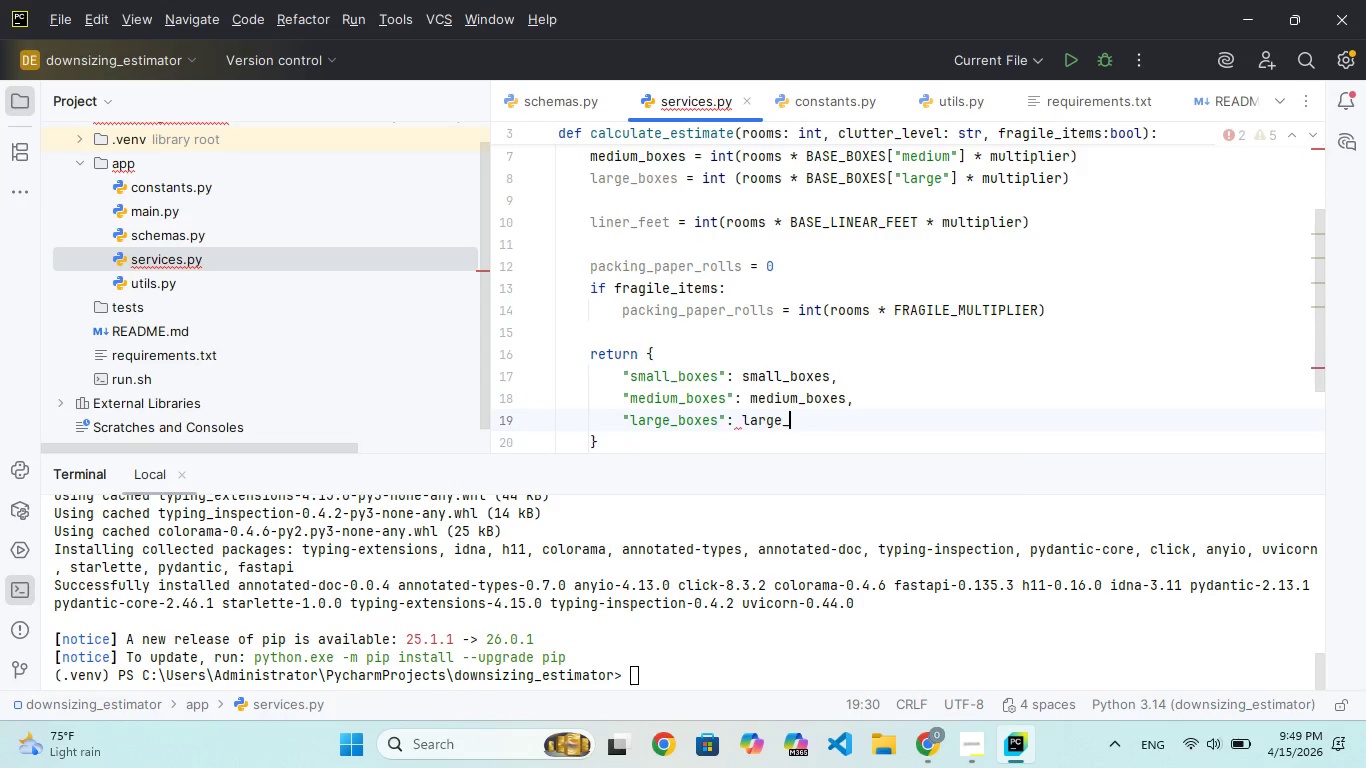 
hold_key(key=G, duration=0.34)
 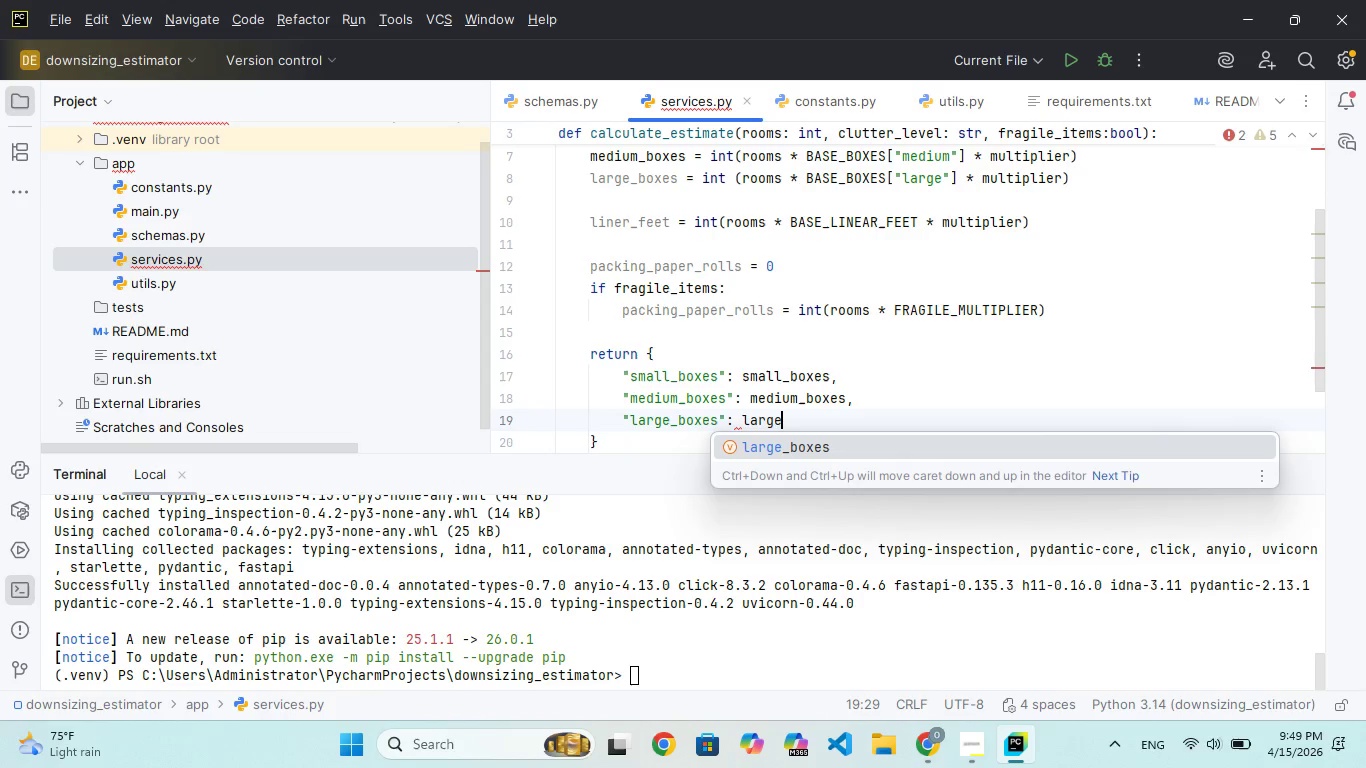 
key(Enter)
 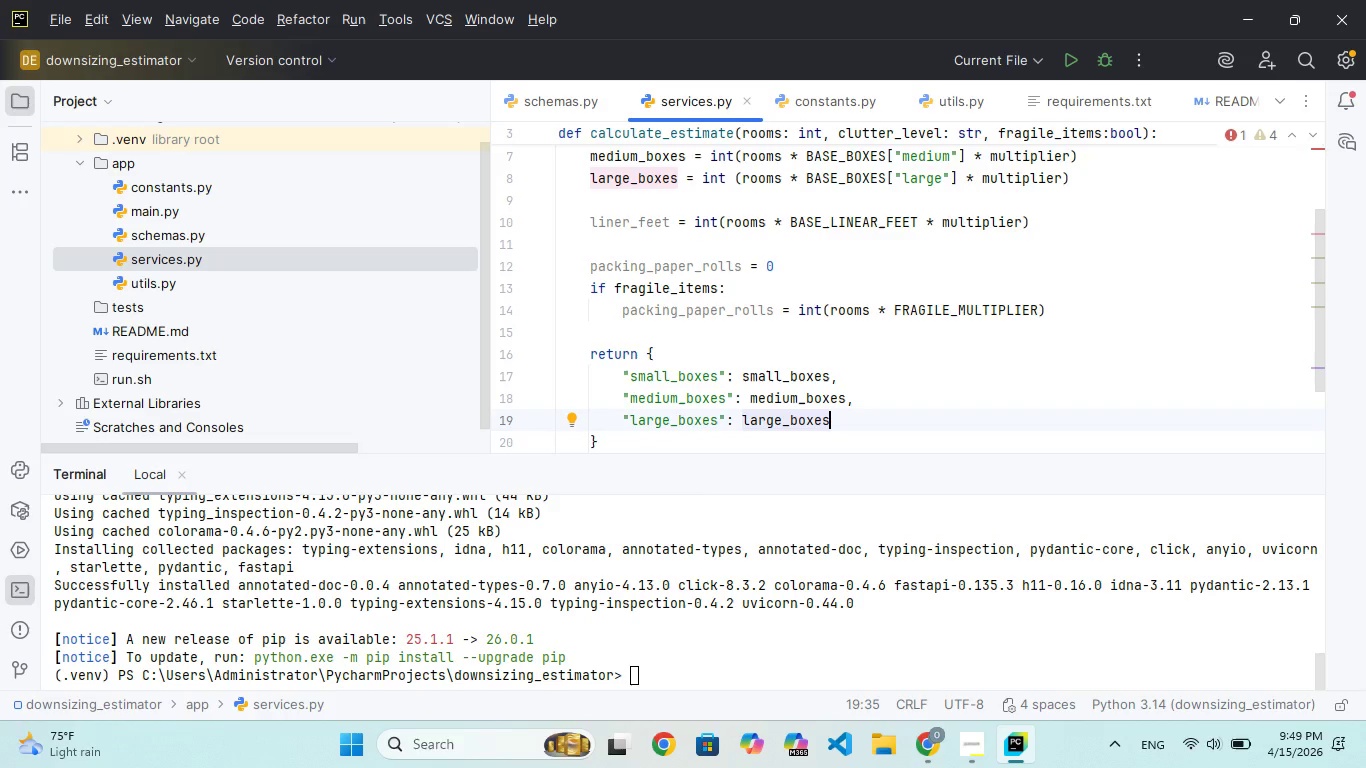 
key(Comma)
 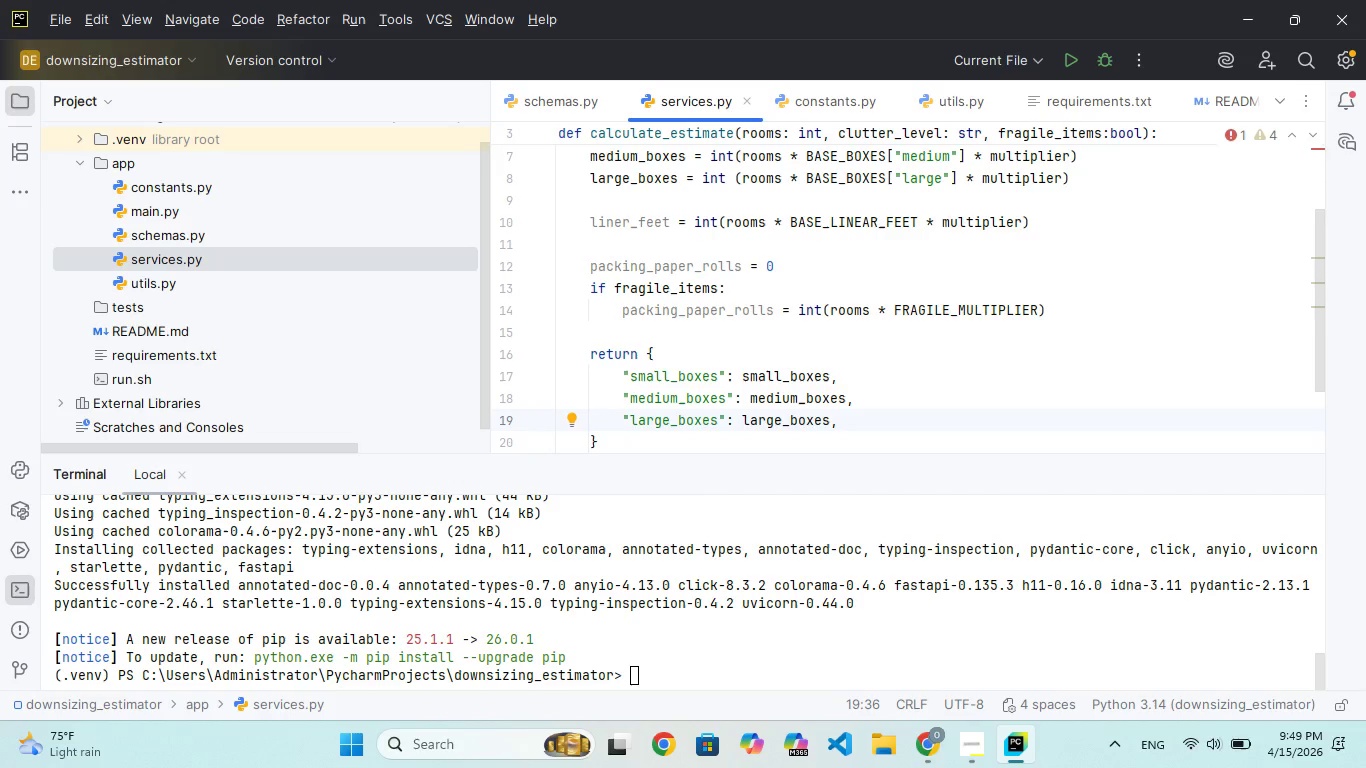 
wait(5.02)
 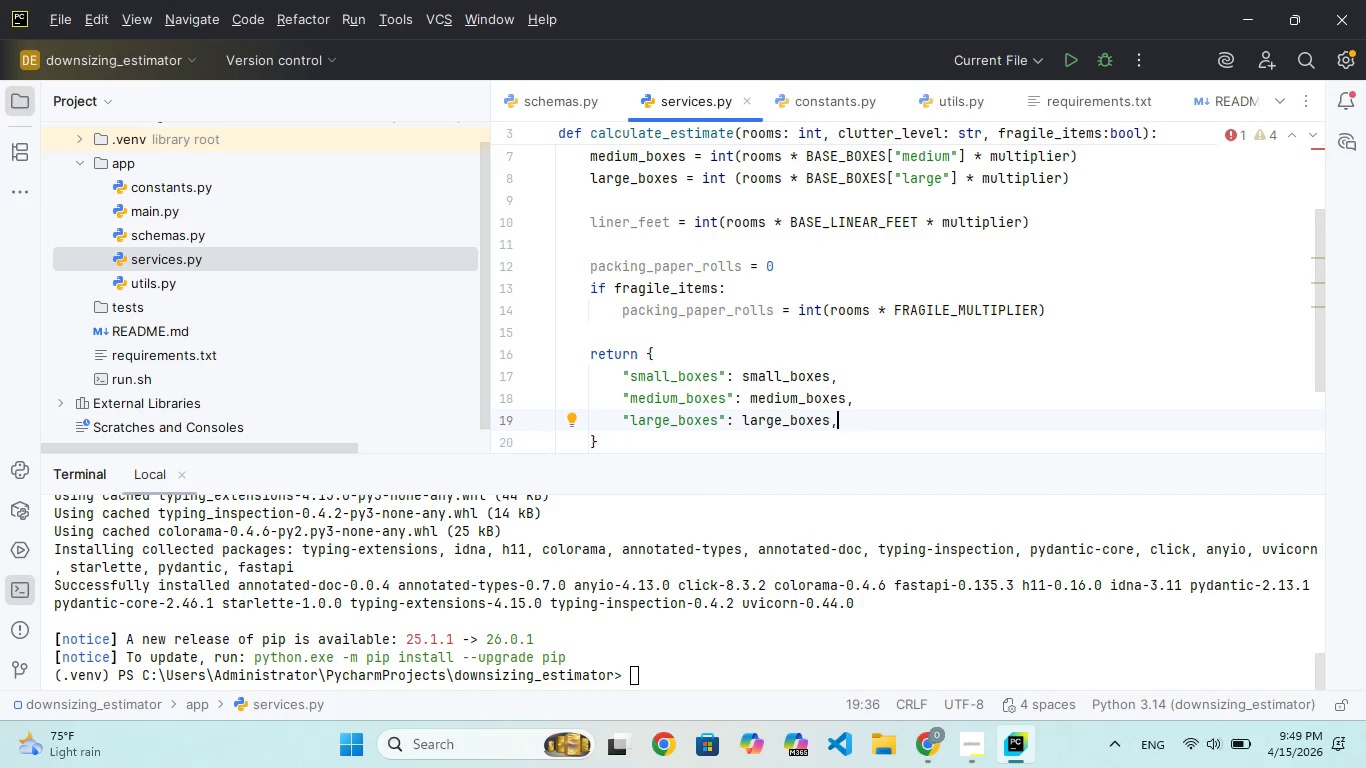 
key(Enter)
 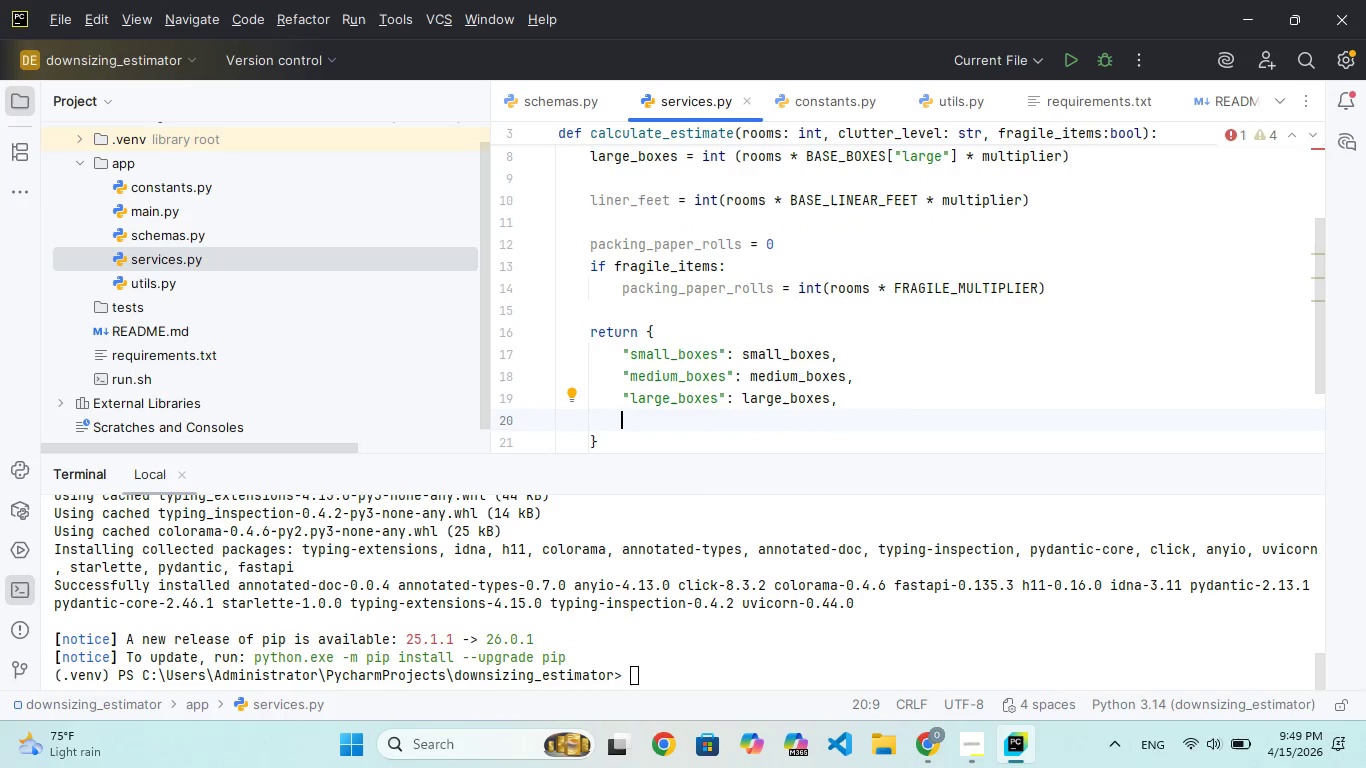 
hold_key(key=L, duration=0.33)
 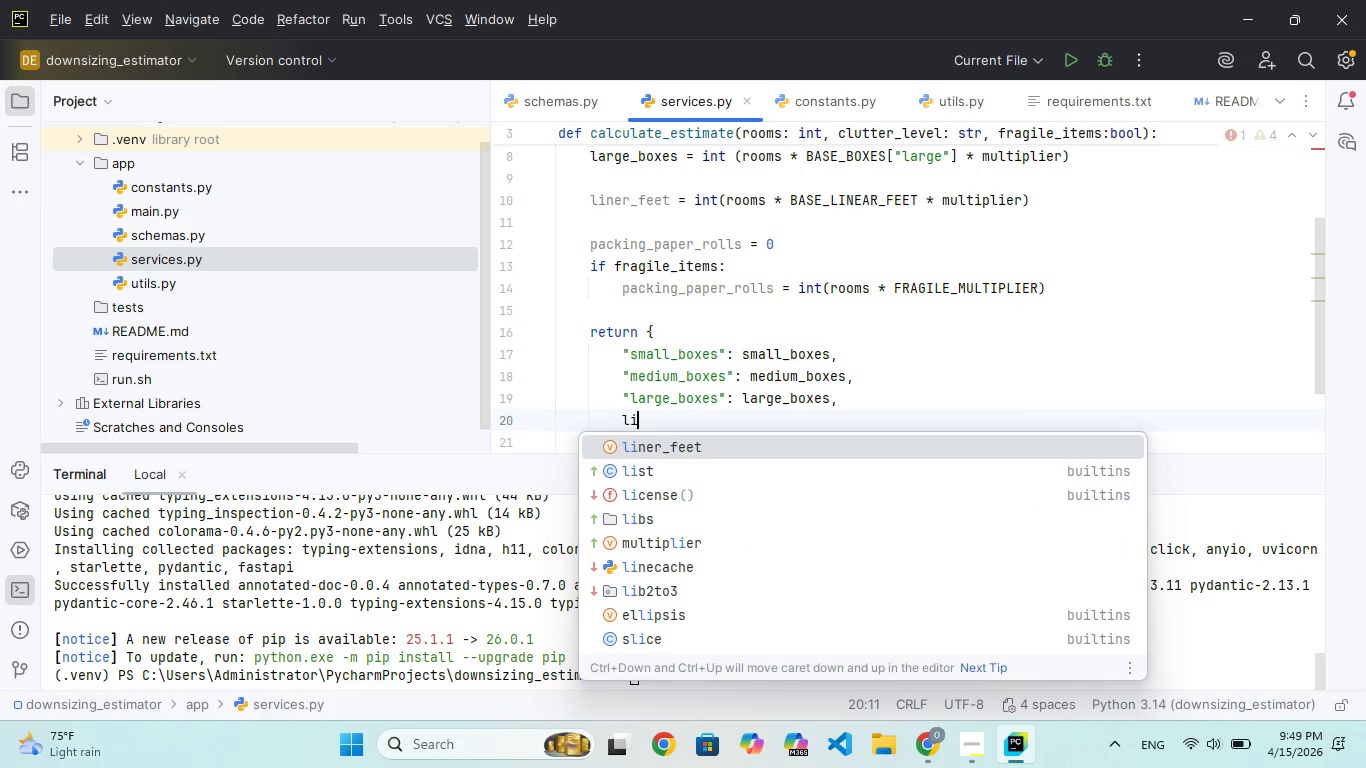 
type(inera)
key(Backspace)
key(Backspace)
 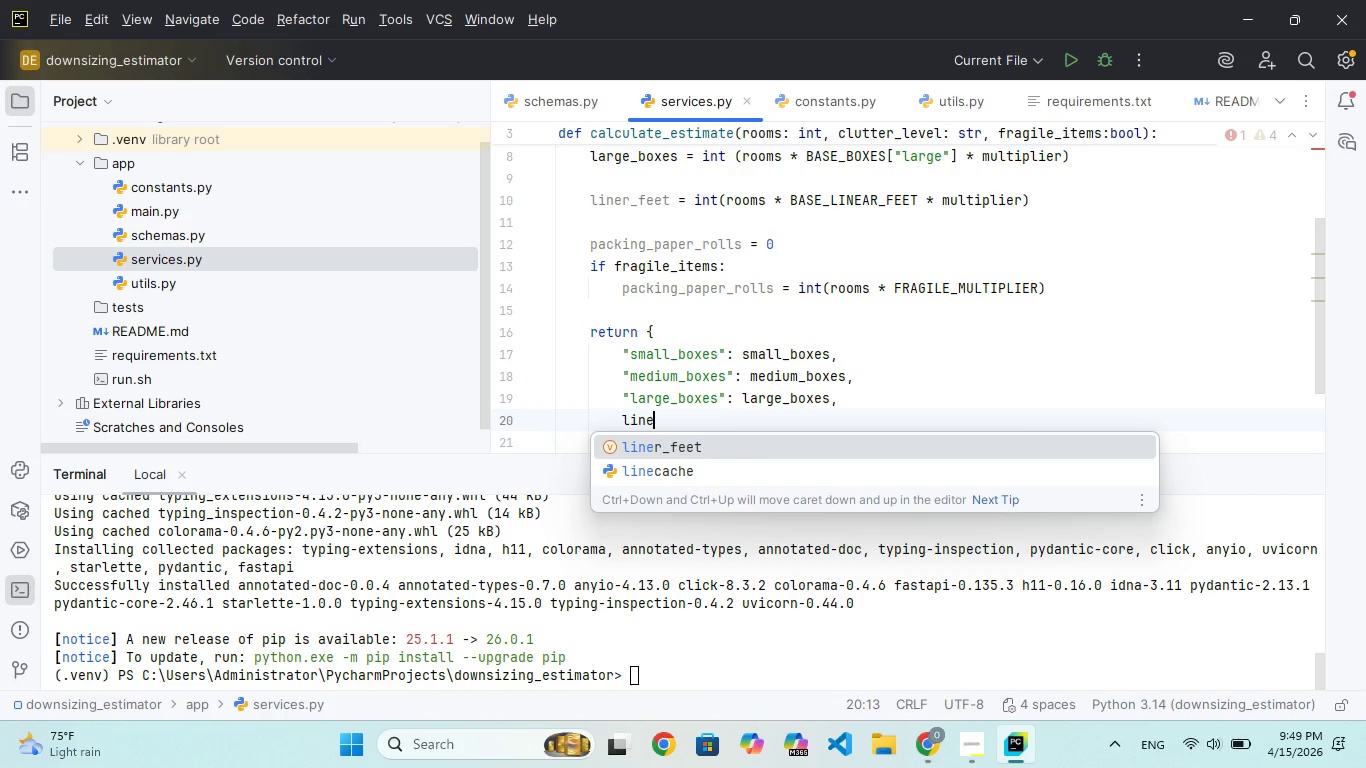 
hold_key(key=A, duration=0.34)
 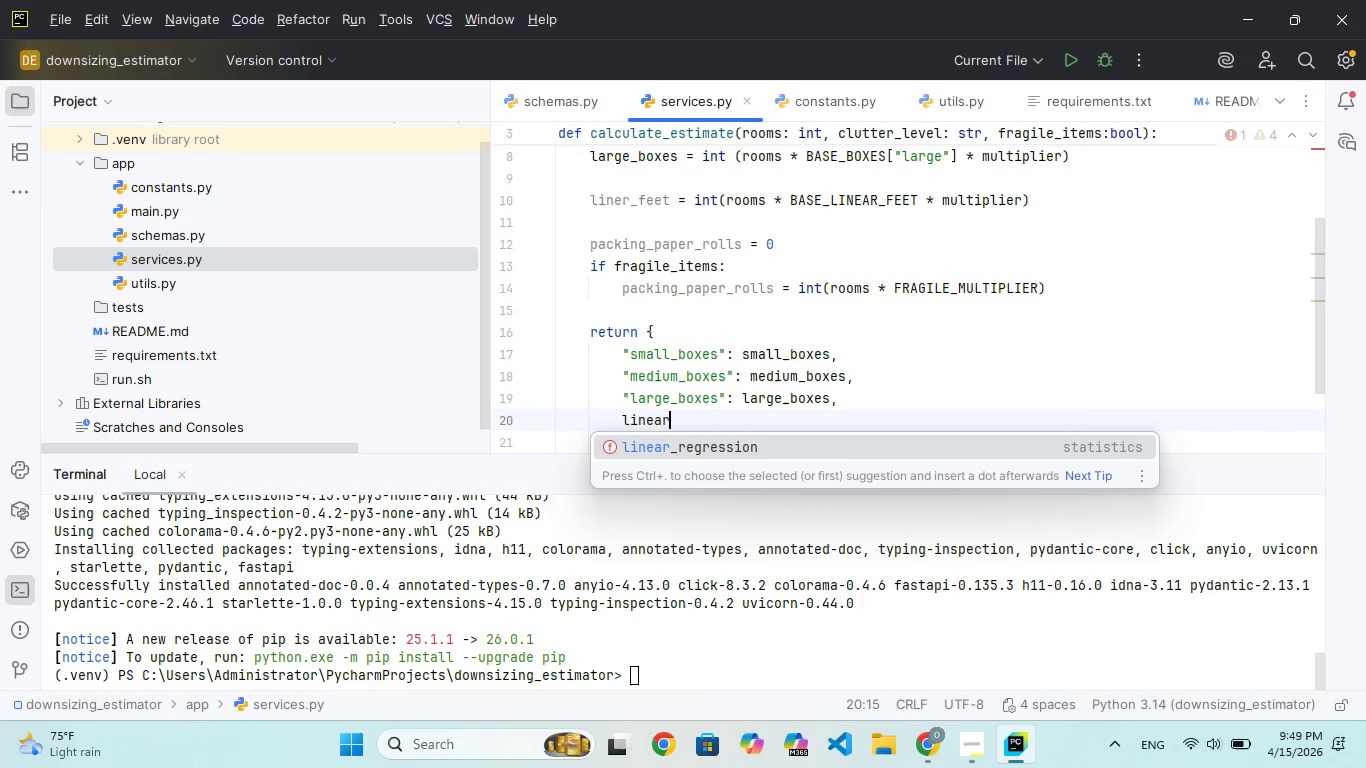 
hold_key(key=R, duration=0.31)
 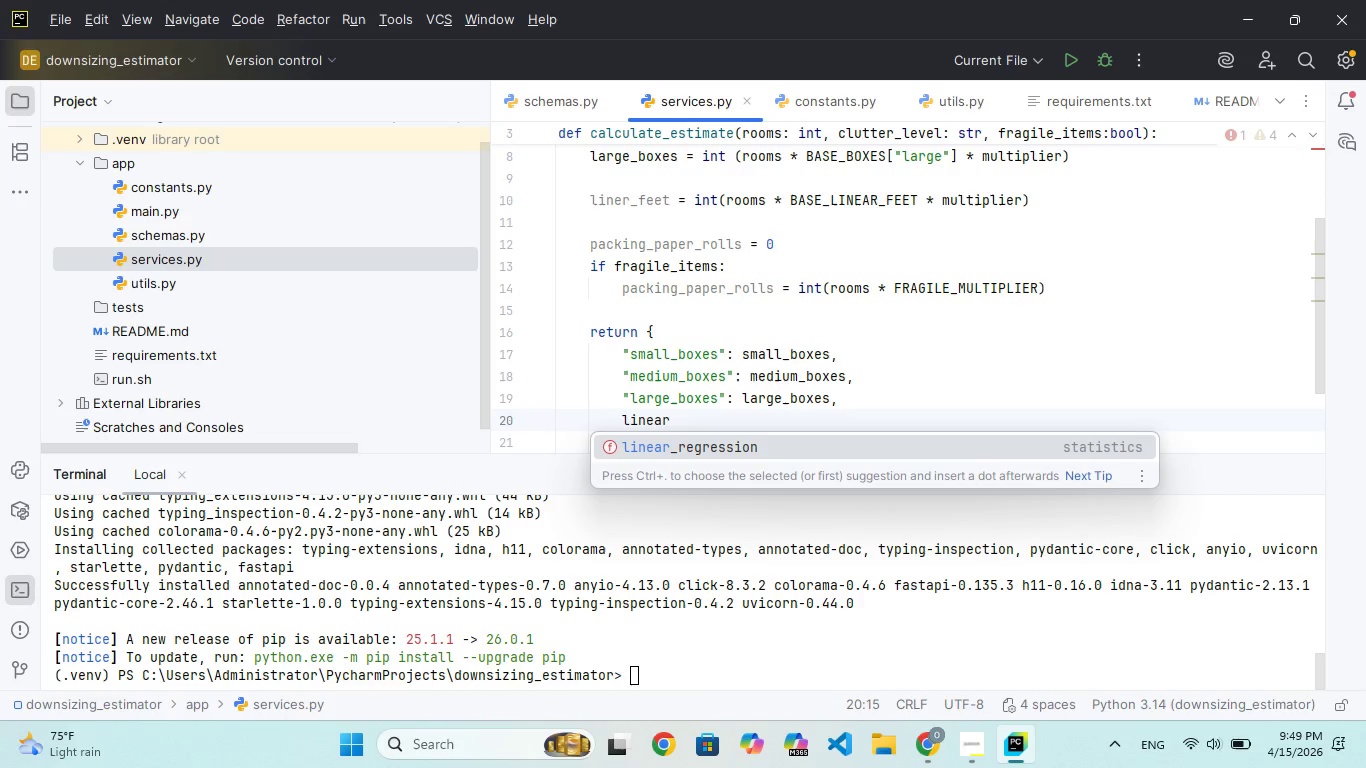 
hold_key(key=ArrowLeft, duration=0.62)
 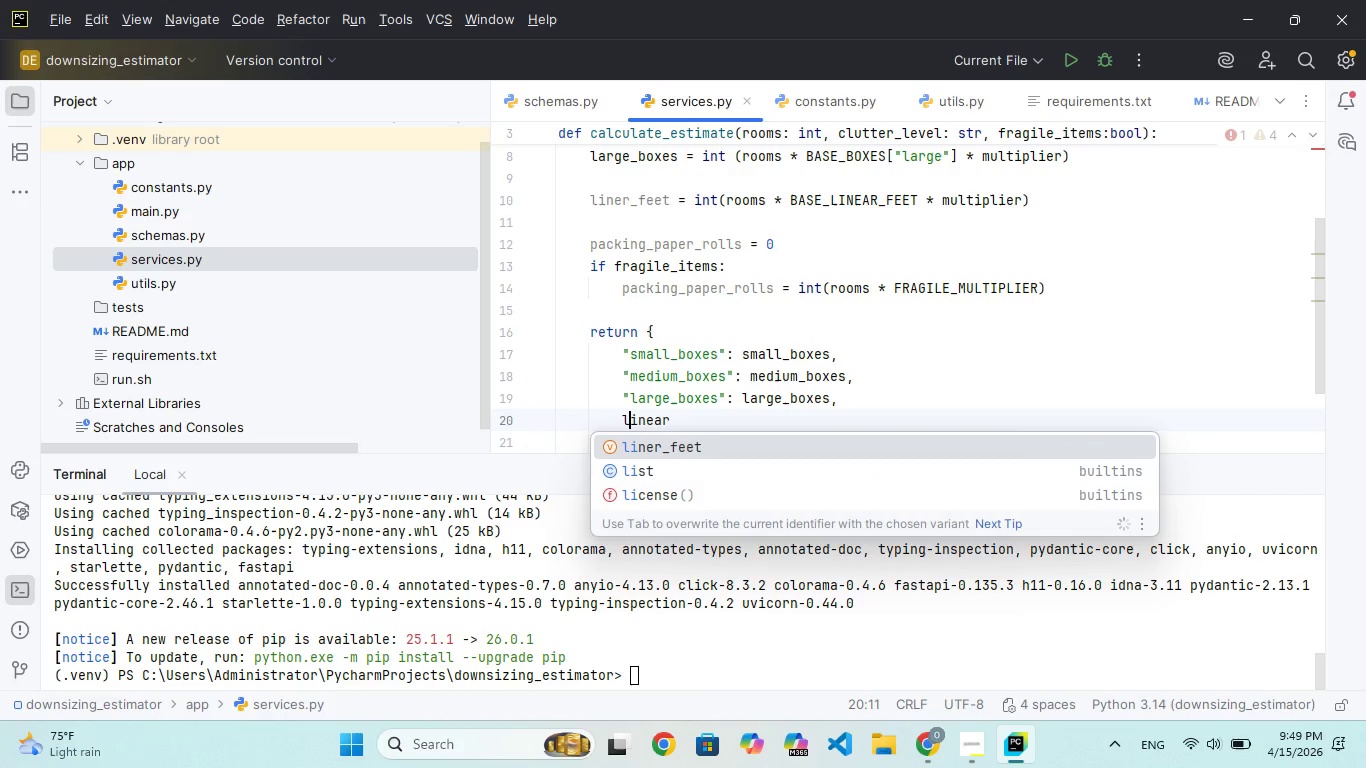 
key(ArrowLeft)
 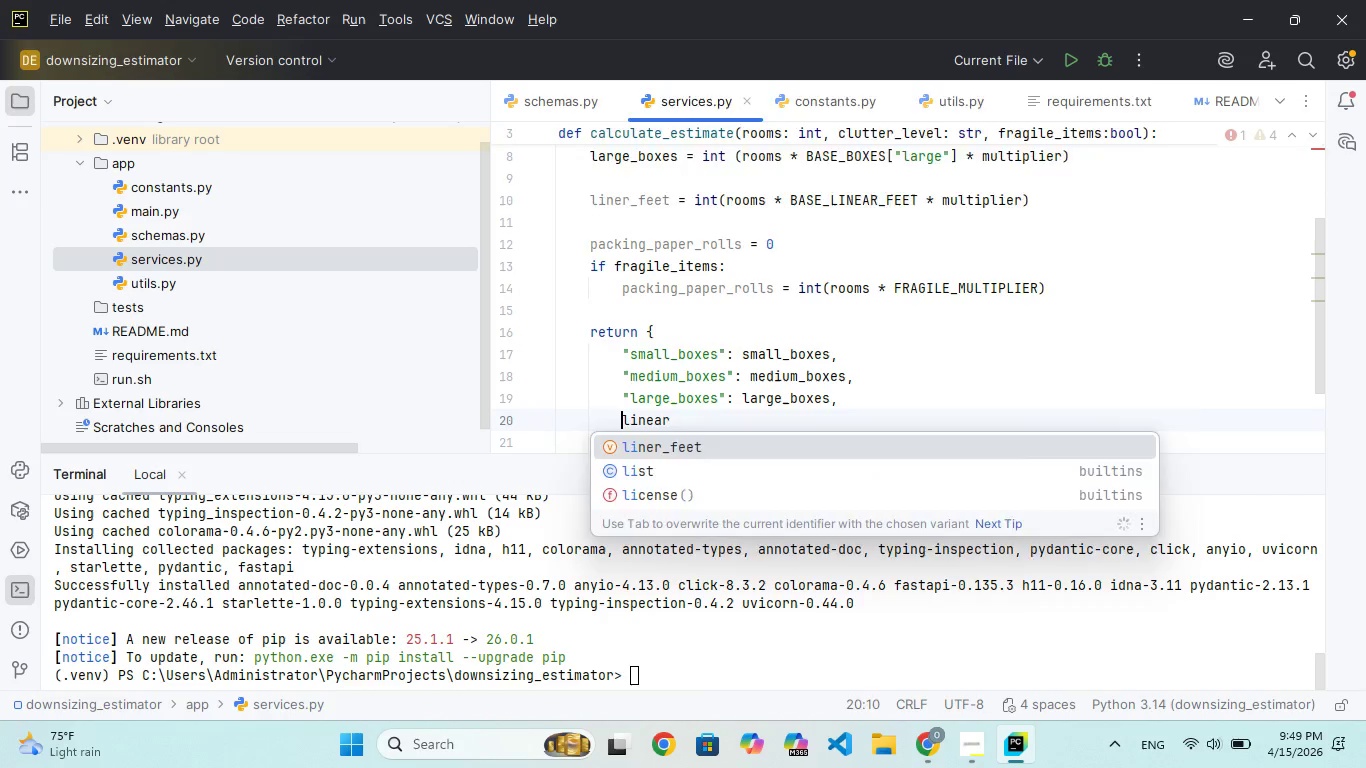 
key(ArrowLeft)
 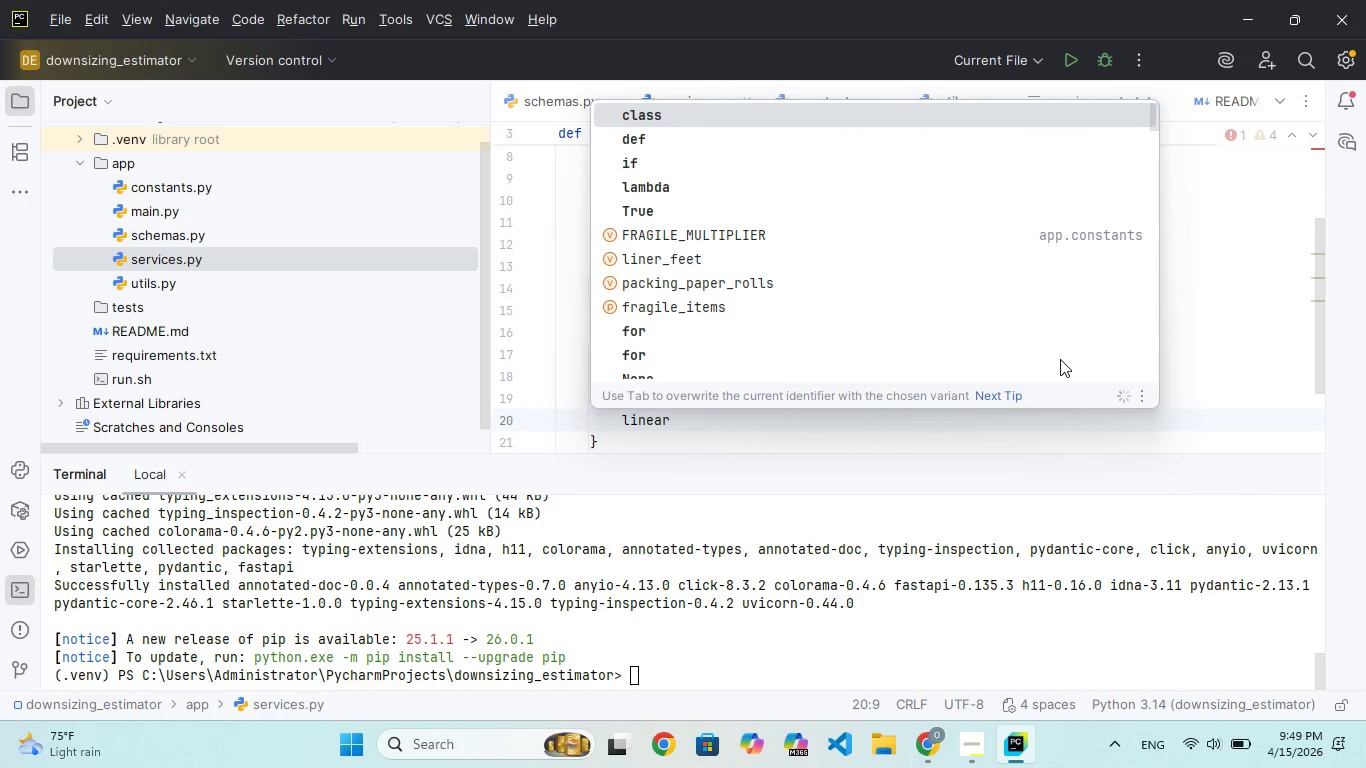 
type("[End]_feet": linear)
 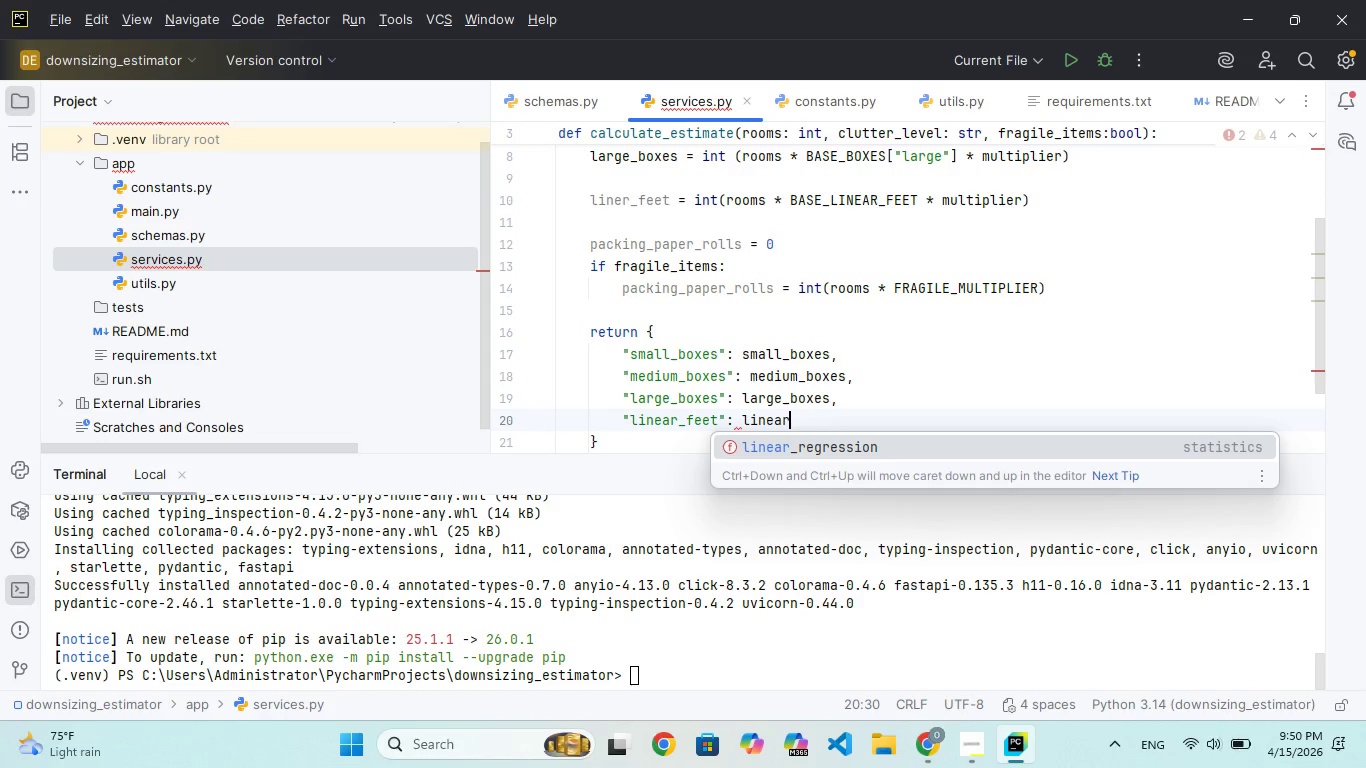 
hold_key(key=ArrowRight, duration=0.42)
 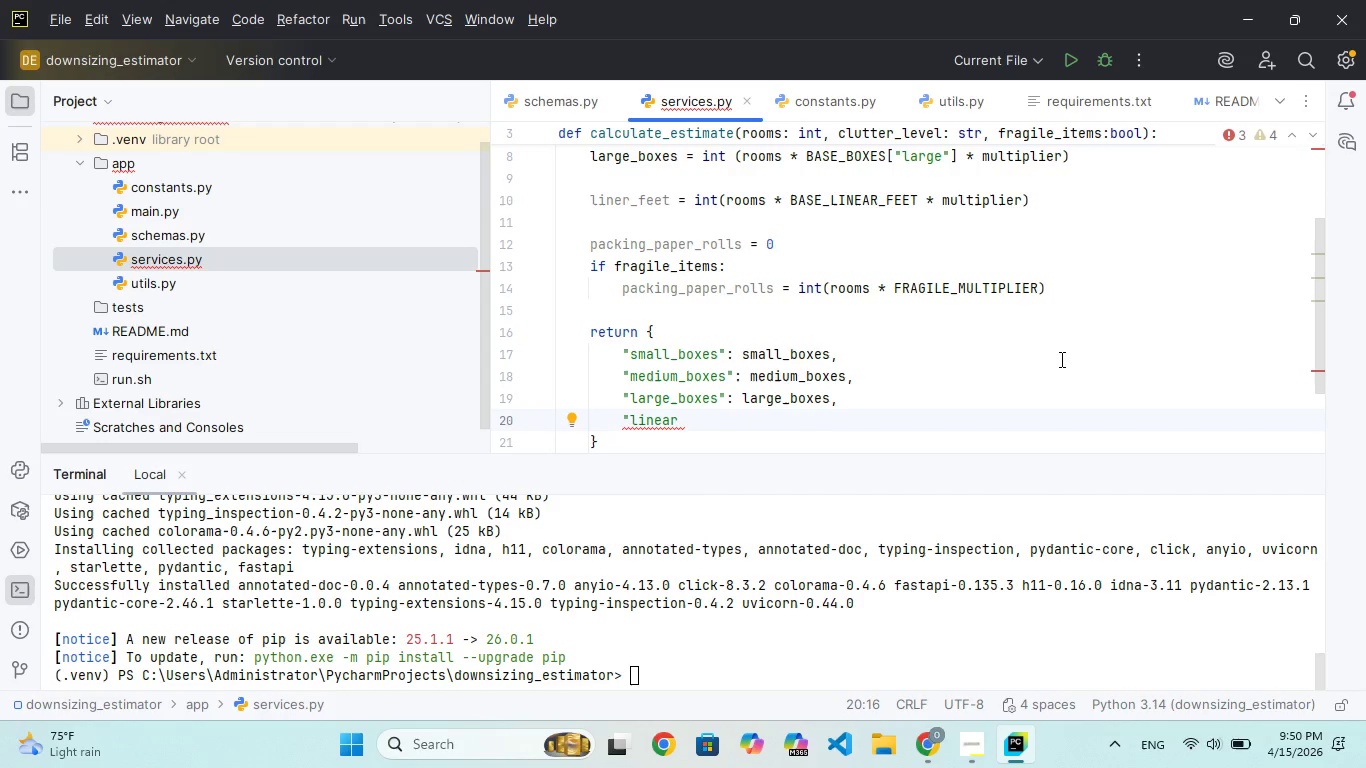 
key(Enter)
 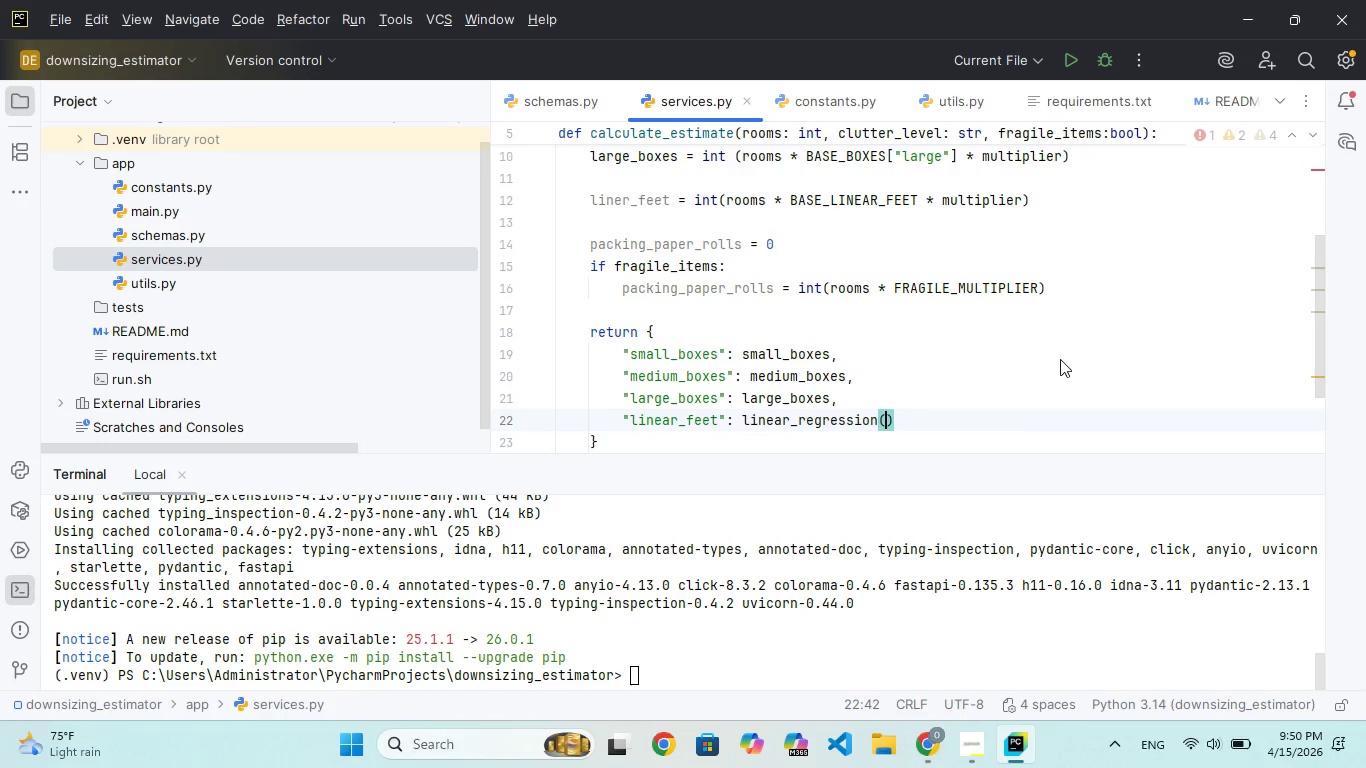 
key(Backspace)
key(Backspace)
key(Backspace)
key(Backspace)
key(Backspace)
key(Backspace)
key(Backspace)
key(Backspace)
key(Backspace)
key(Backspace)
key(Backspace)
type(feet,)
 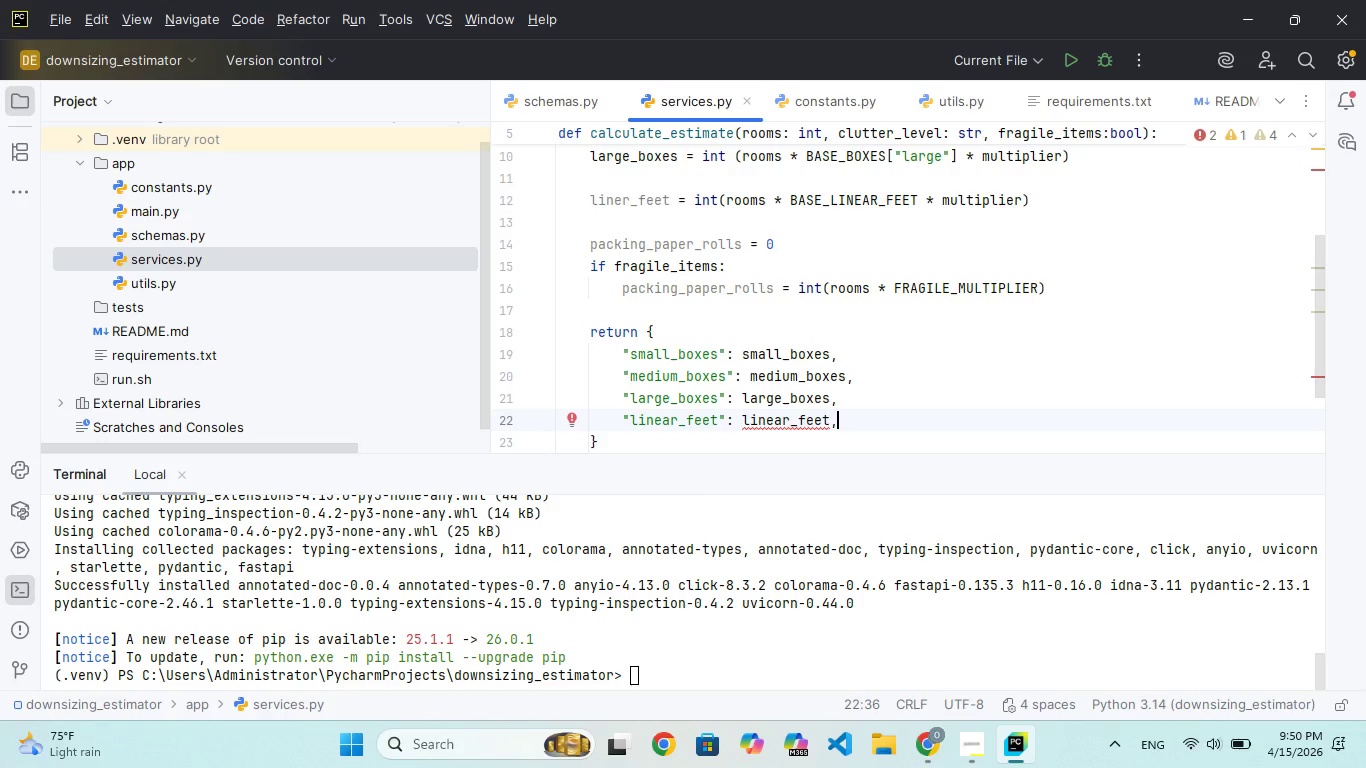 
key(Enter)
 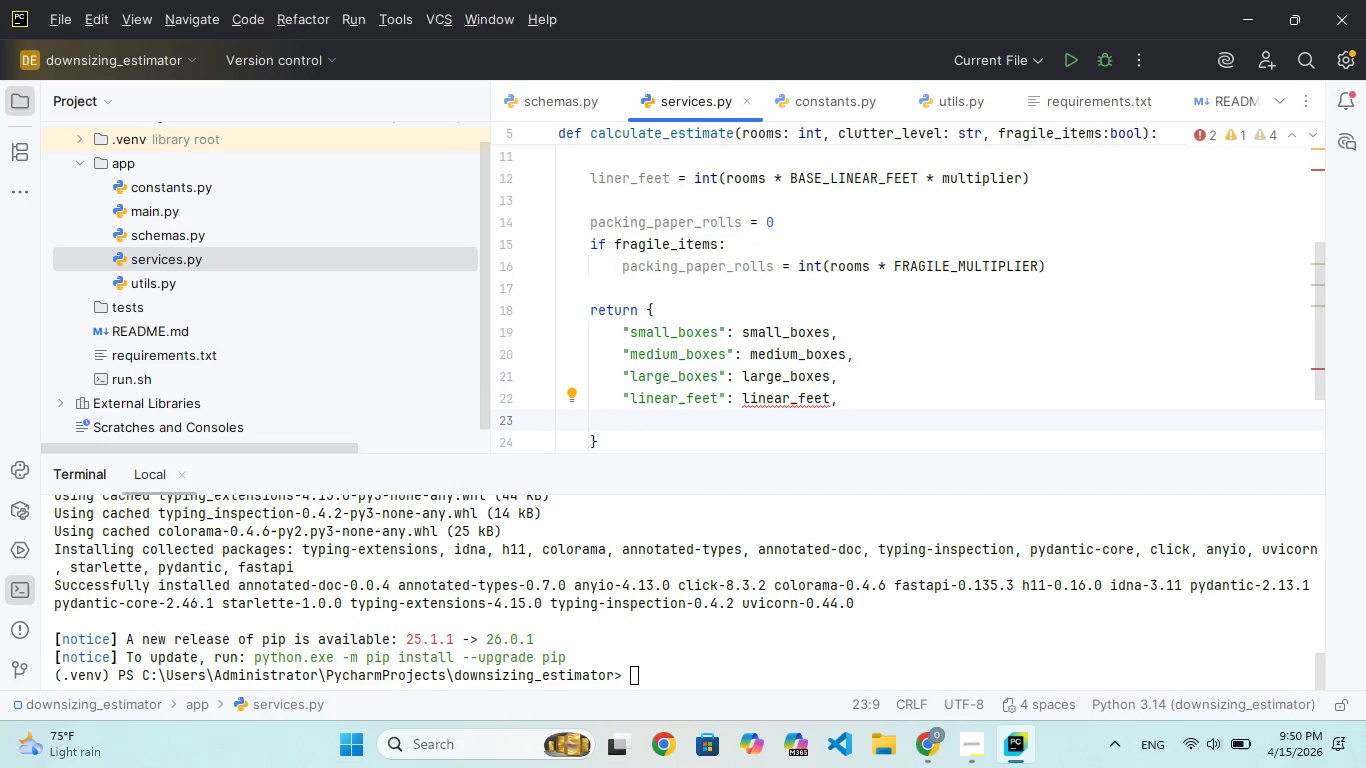 
key(ArrowUp)
 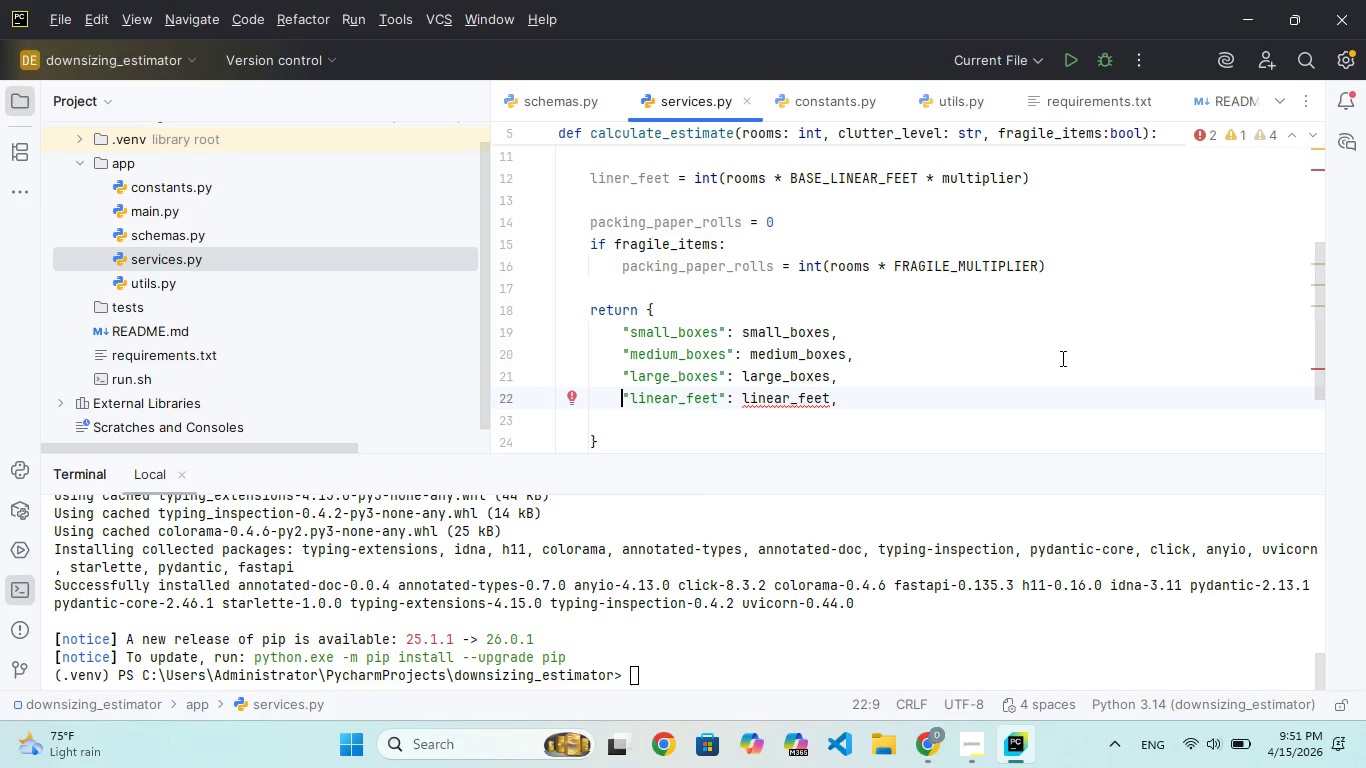 
wait(48.22)
 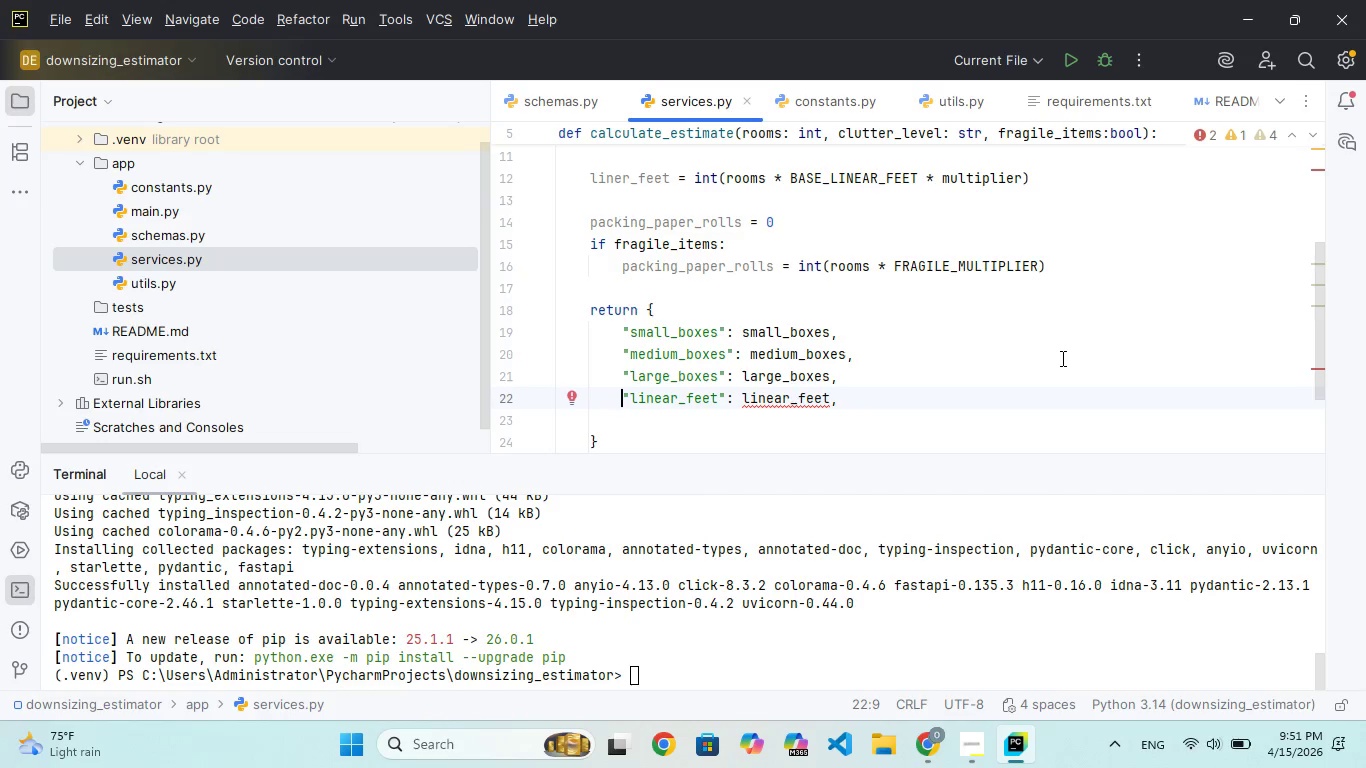 
hold_key(key=ArrowRight, duration=1.5)
 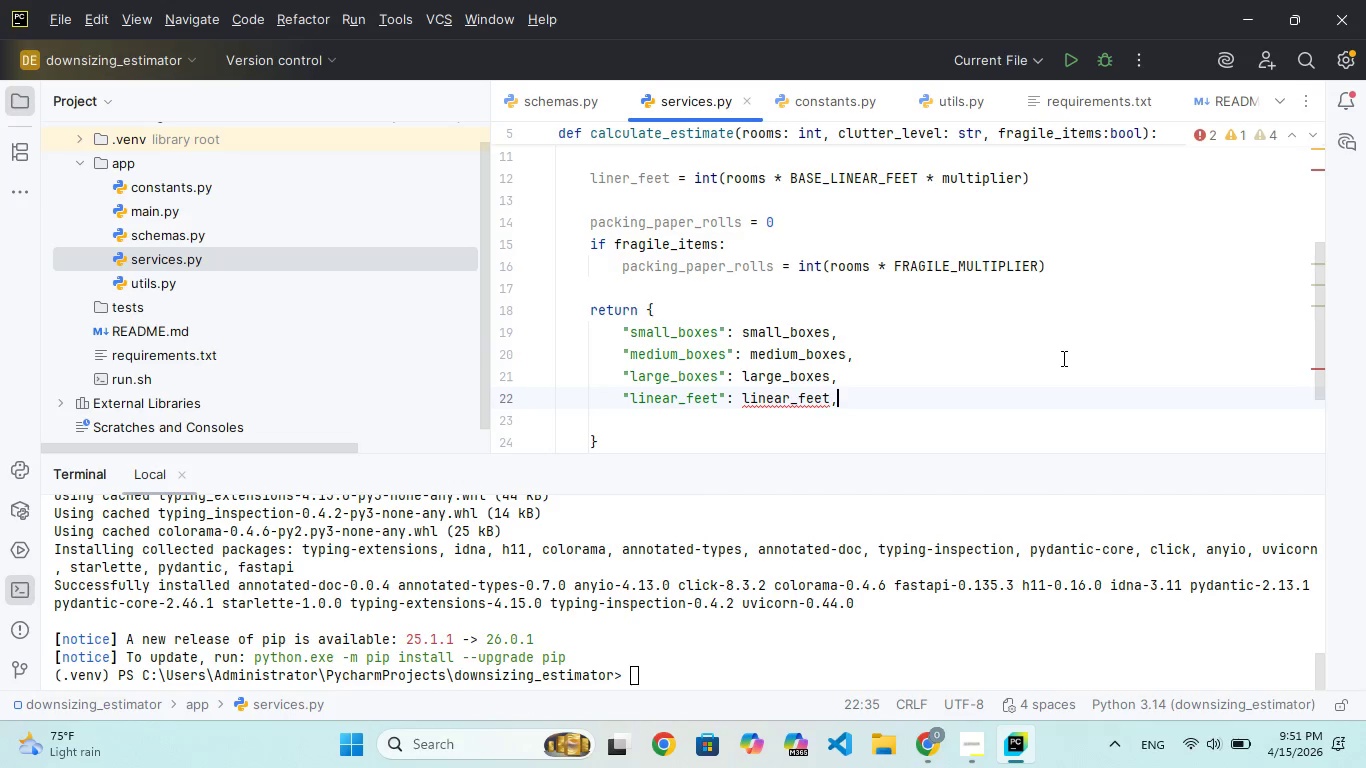 
key(ArrowRight)
 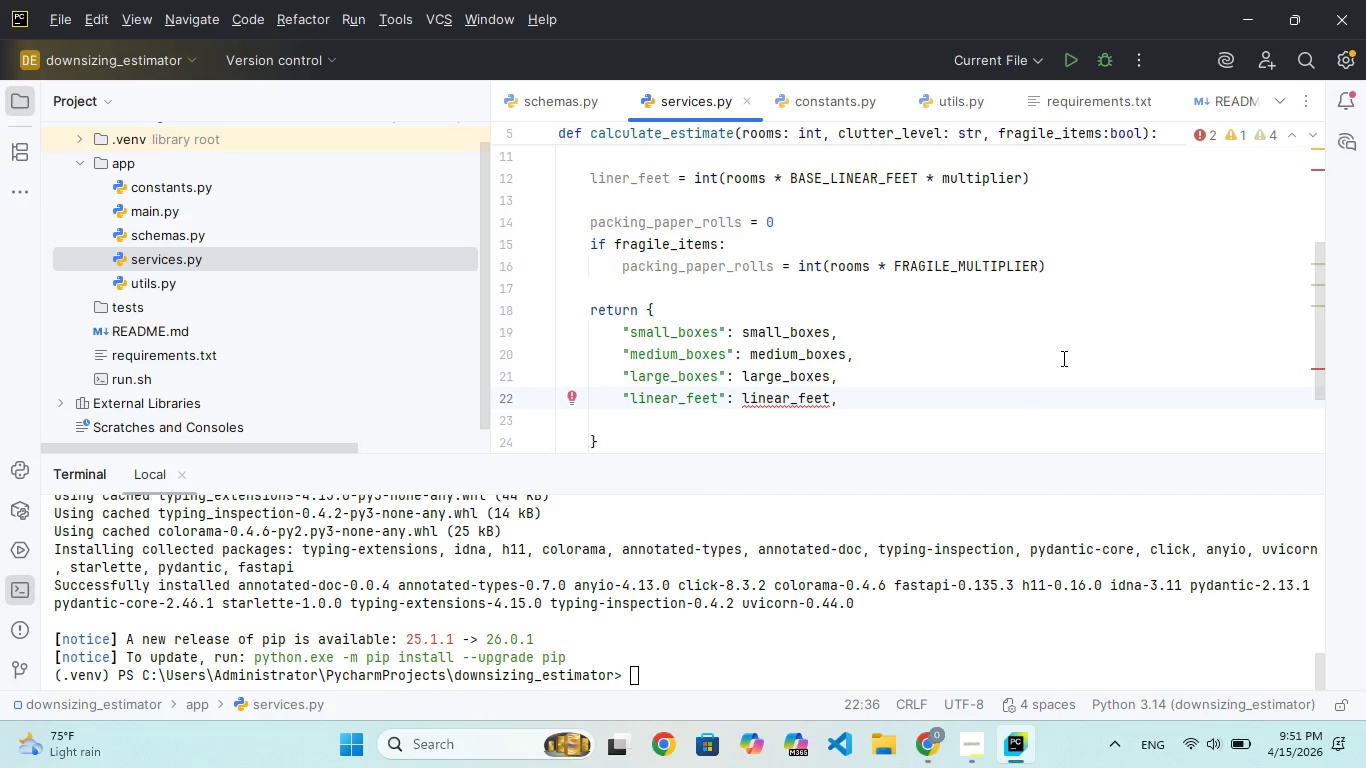 
key(Enter)
 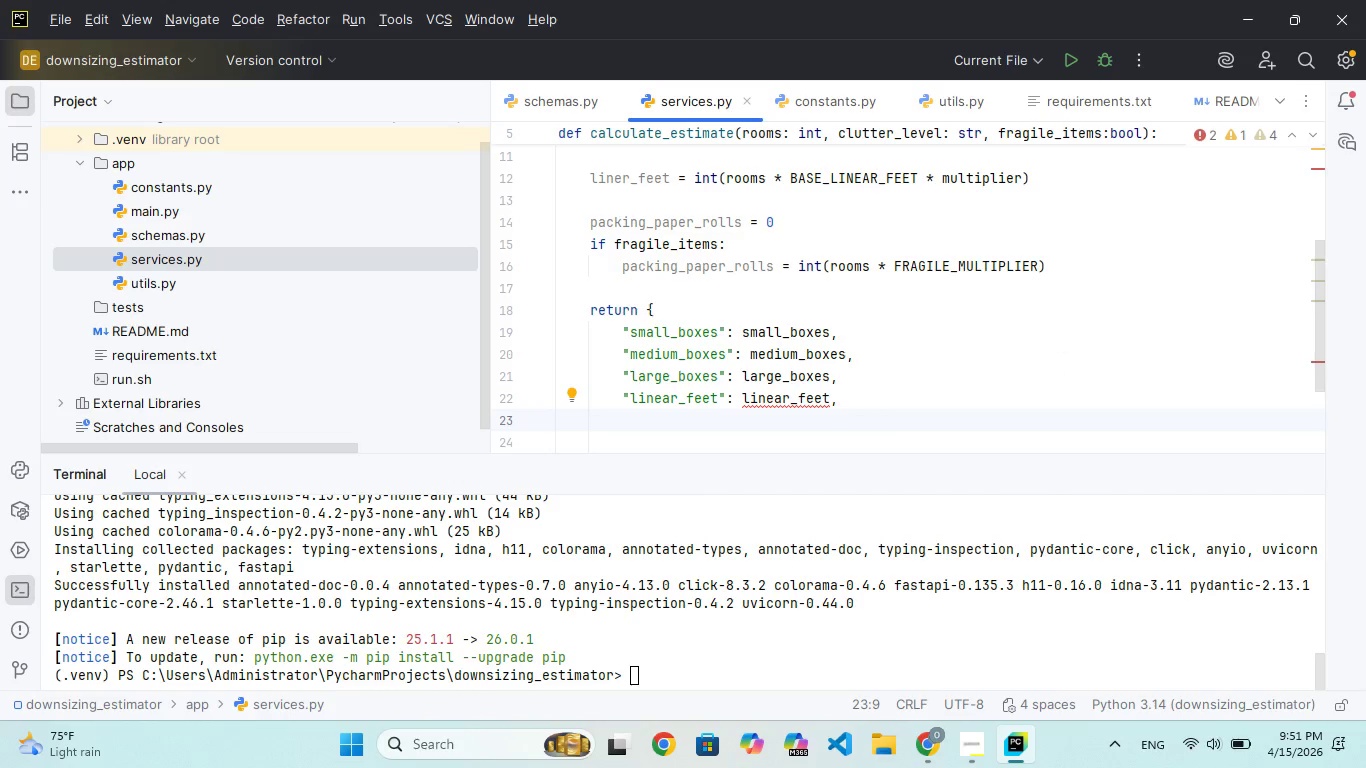 
key(Shift+Quote)
 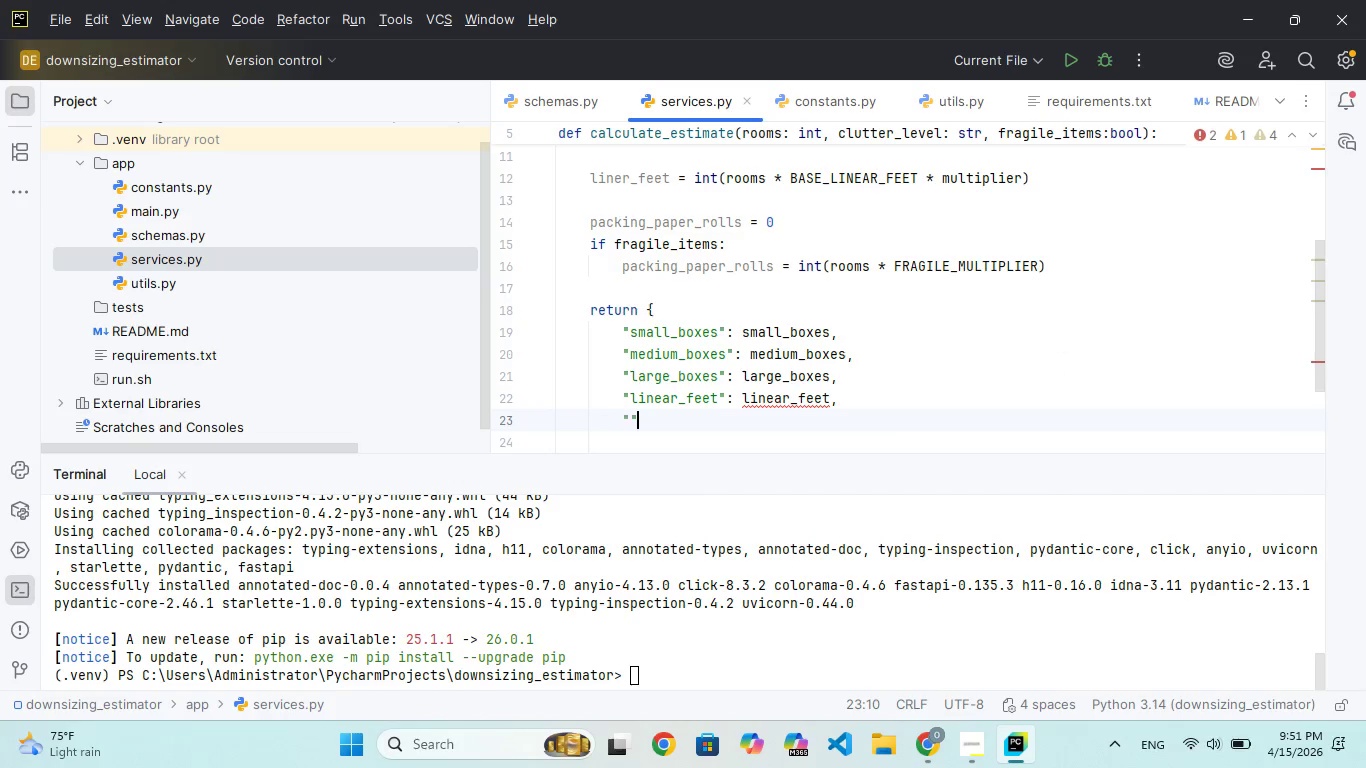 
key(Shift+Quote)
 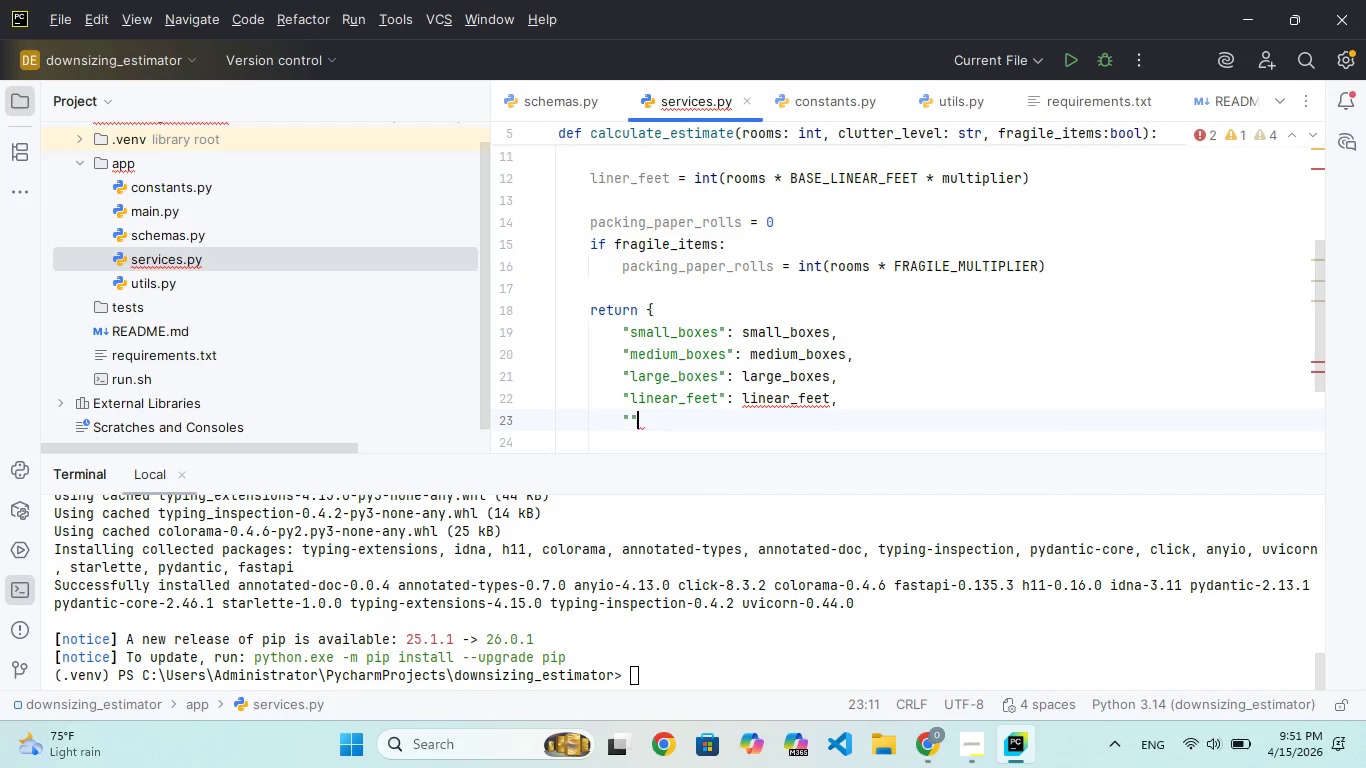 
key(ArrowLeft)
 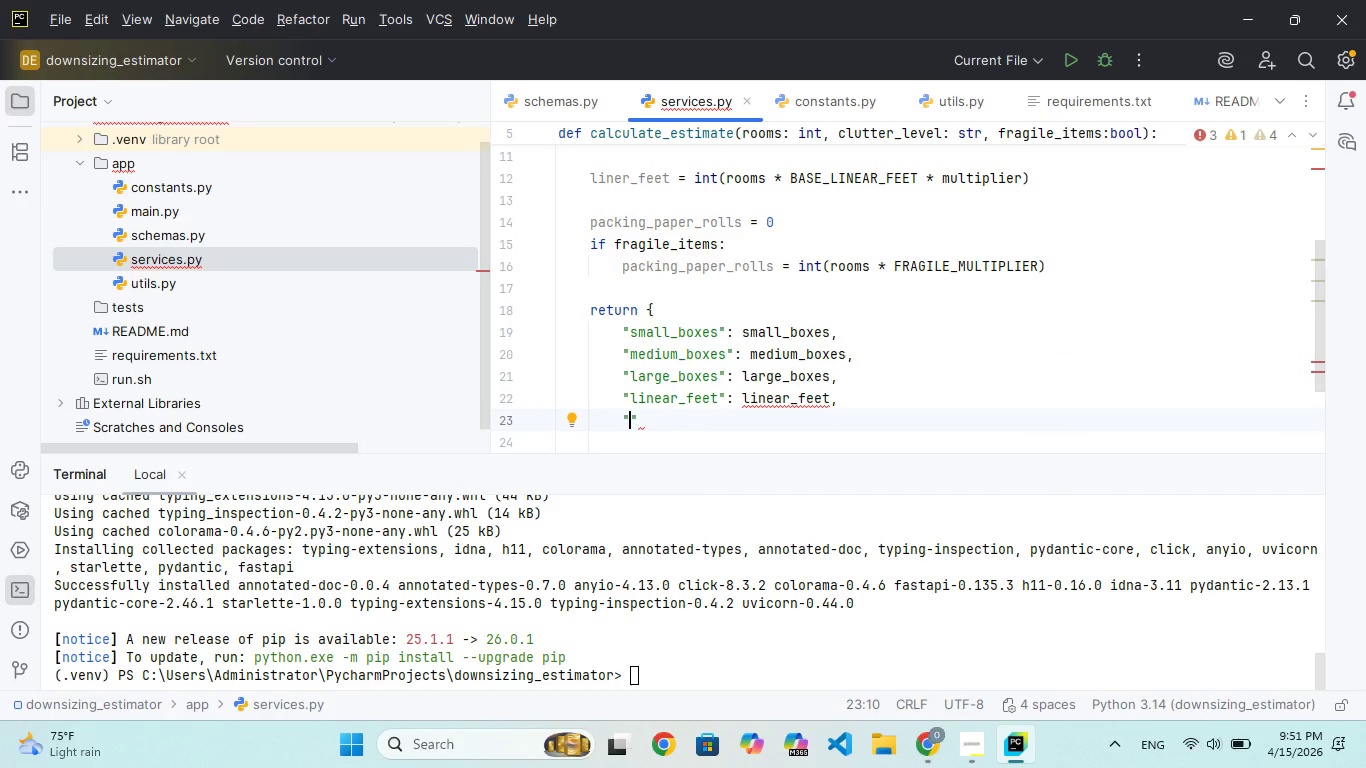 
type(packing_paer_rolls)
 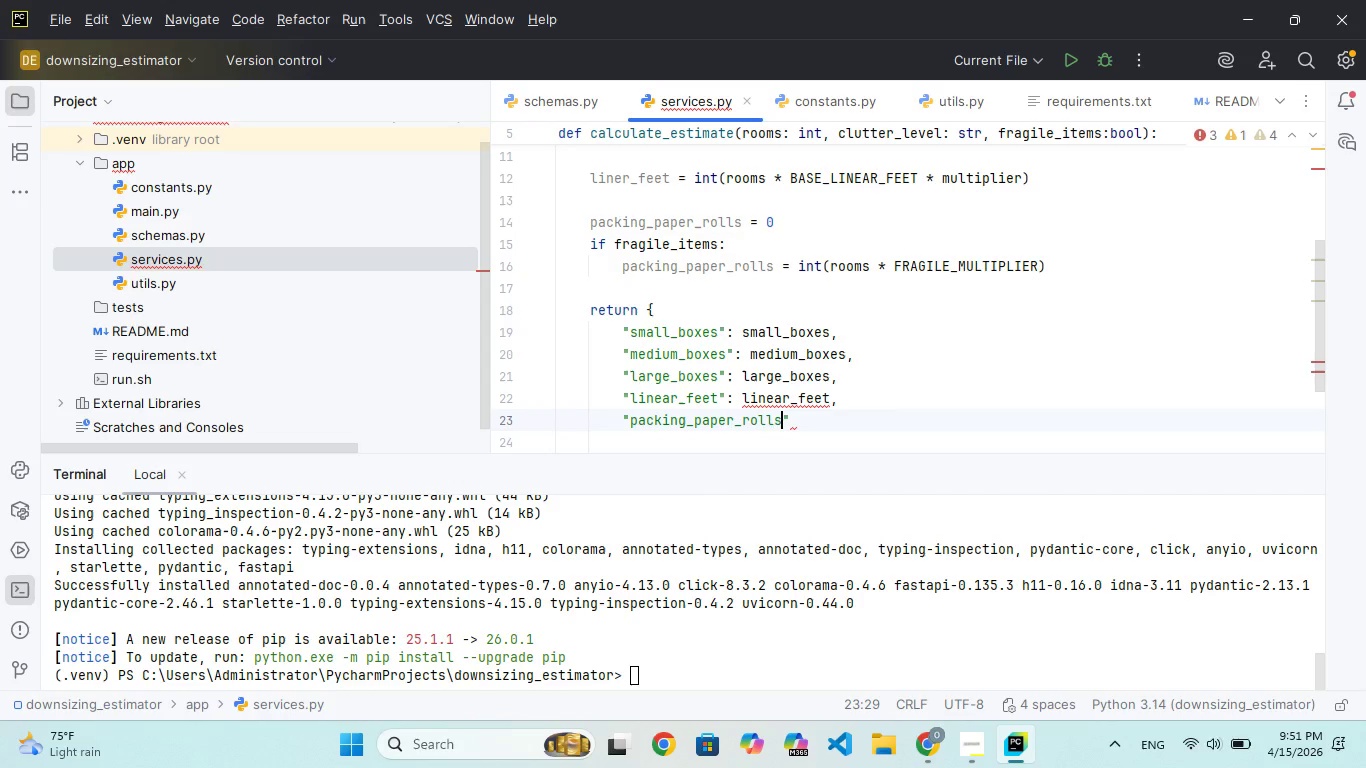 
key(ArrowRight)
 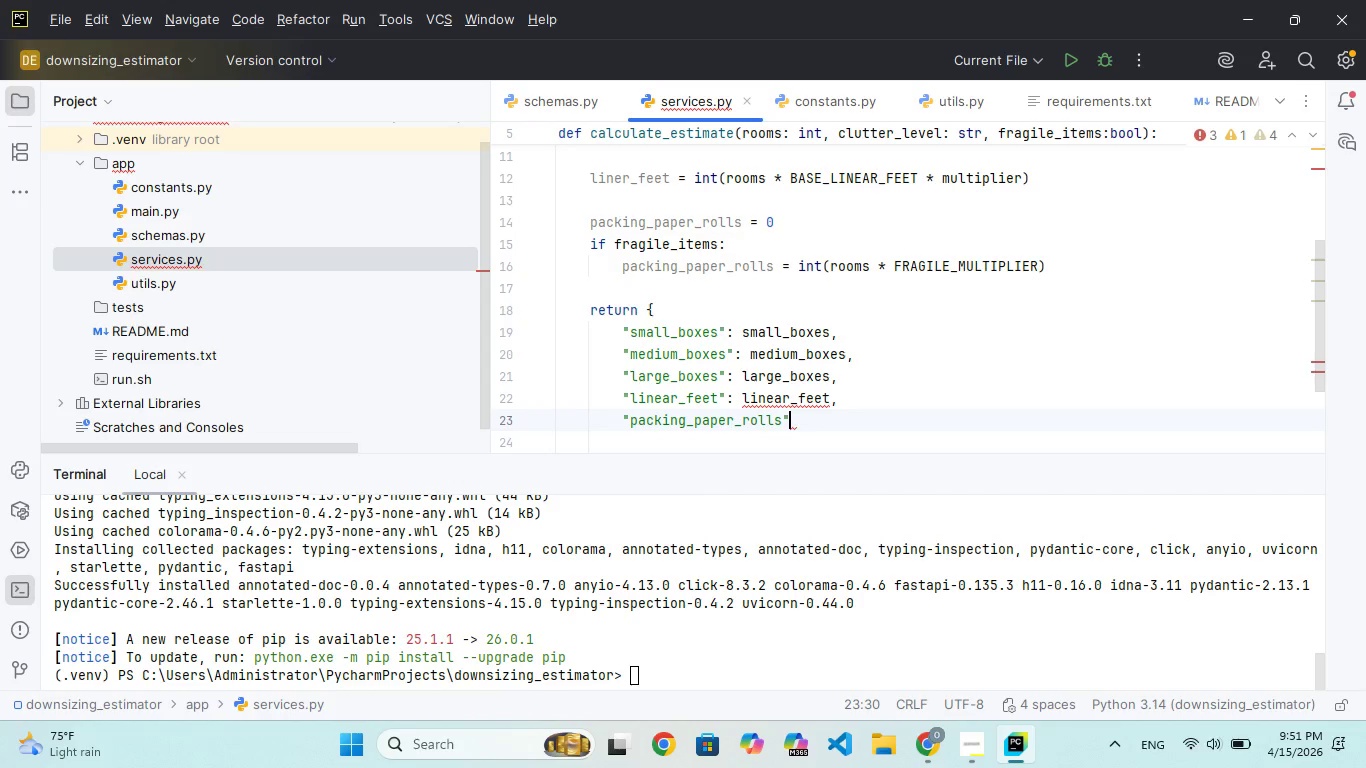 
key(Shift+Semicolon)
 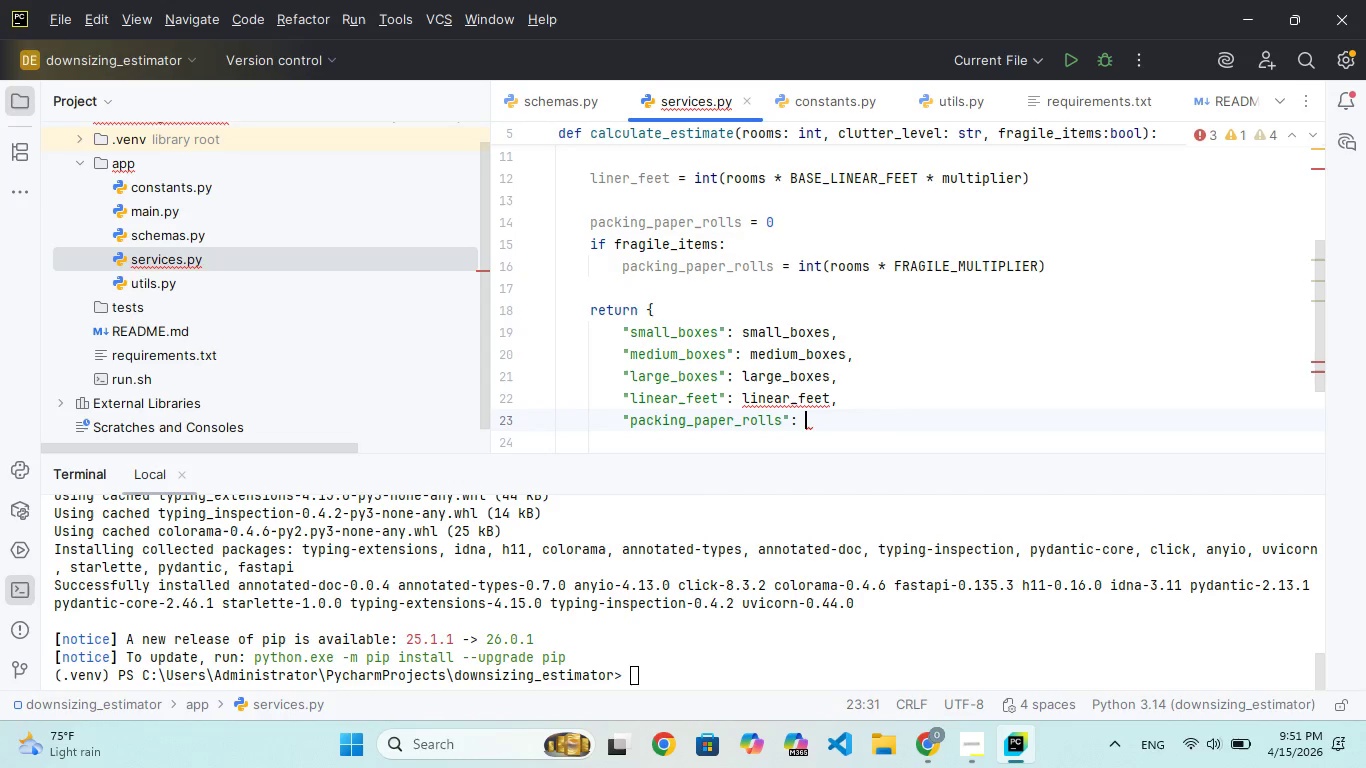 
key(Space)
 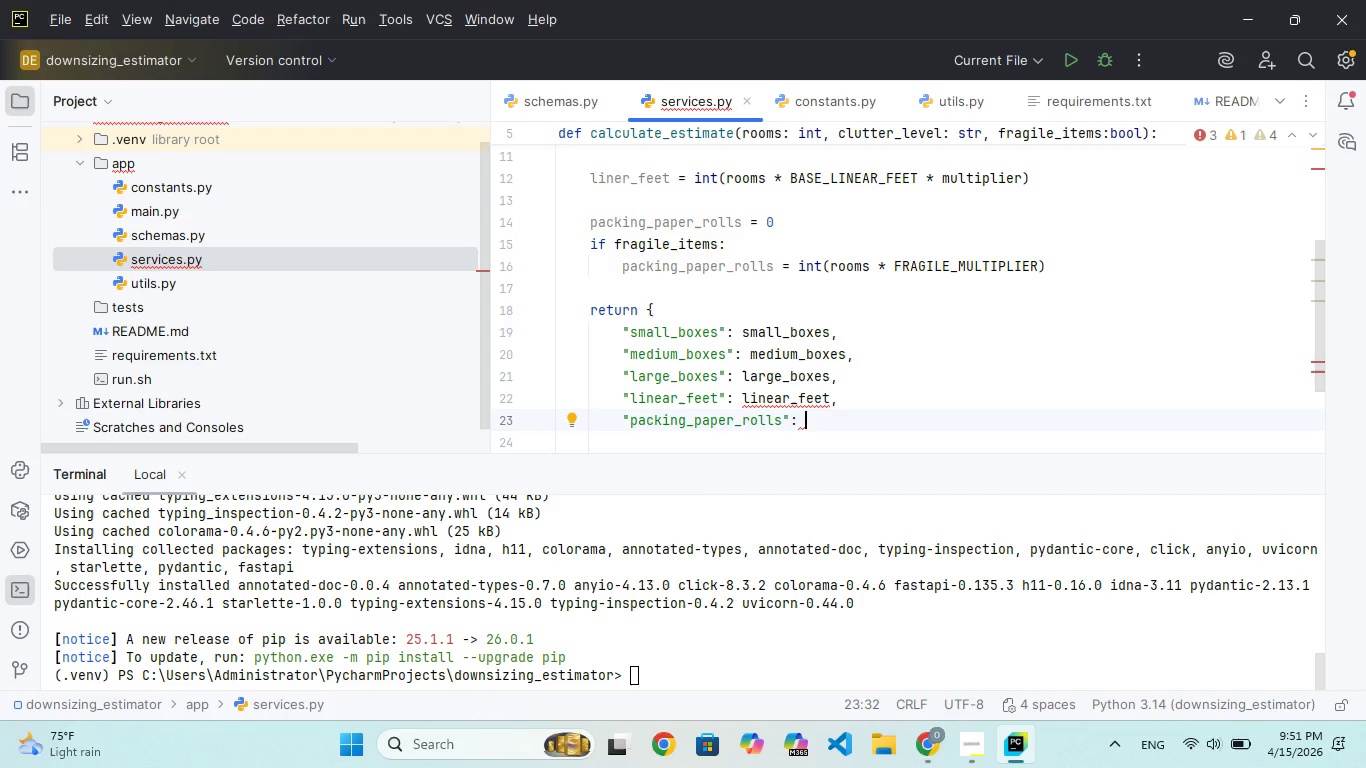 
wait(6.83)
 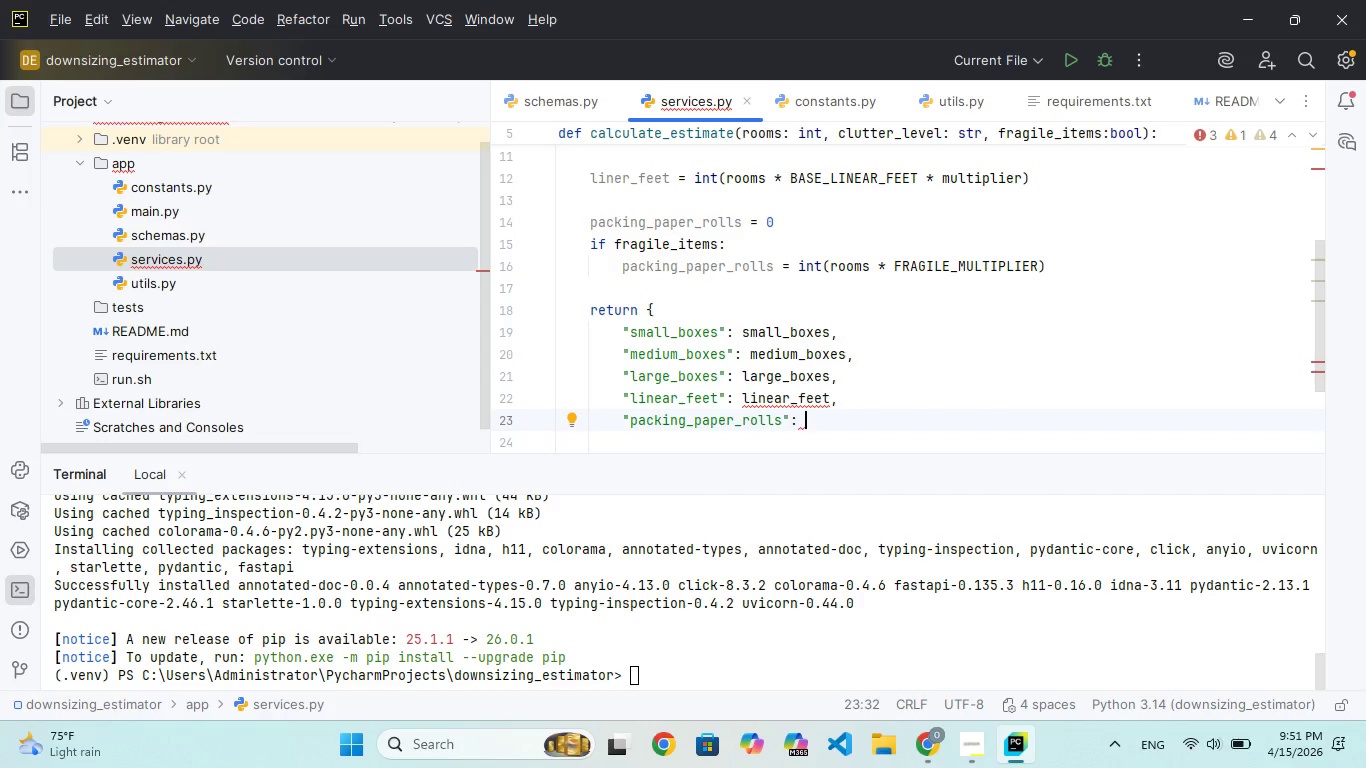 
type(packng)
 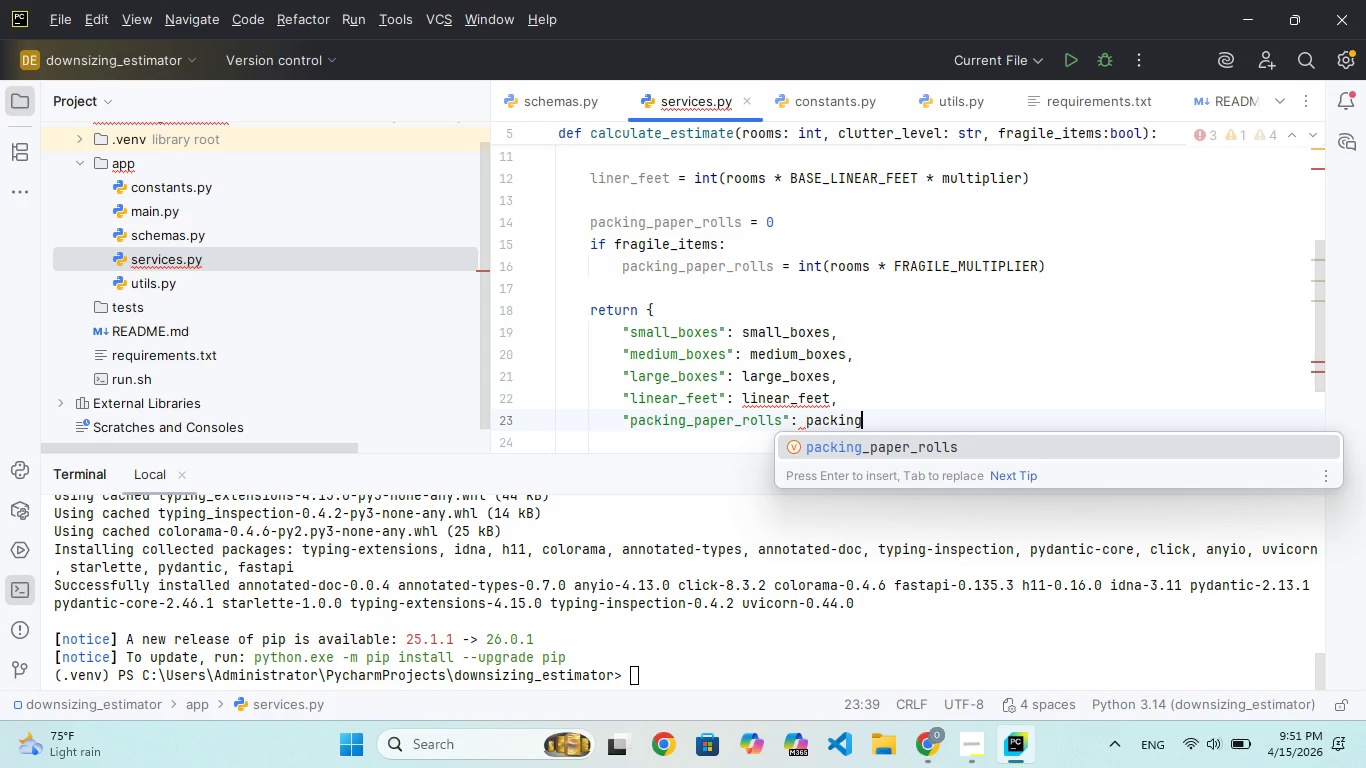 
hold_key(key=I, duration=0.36)
 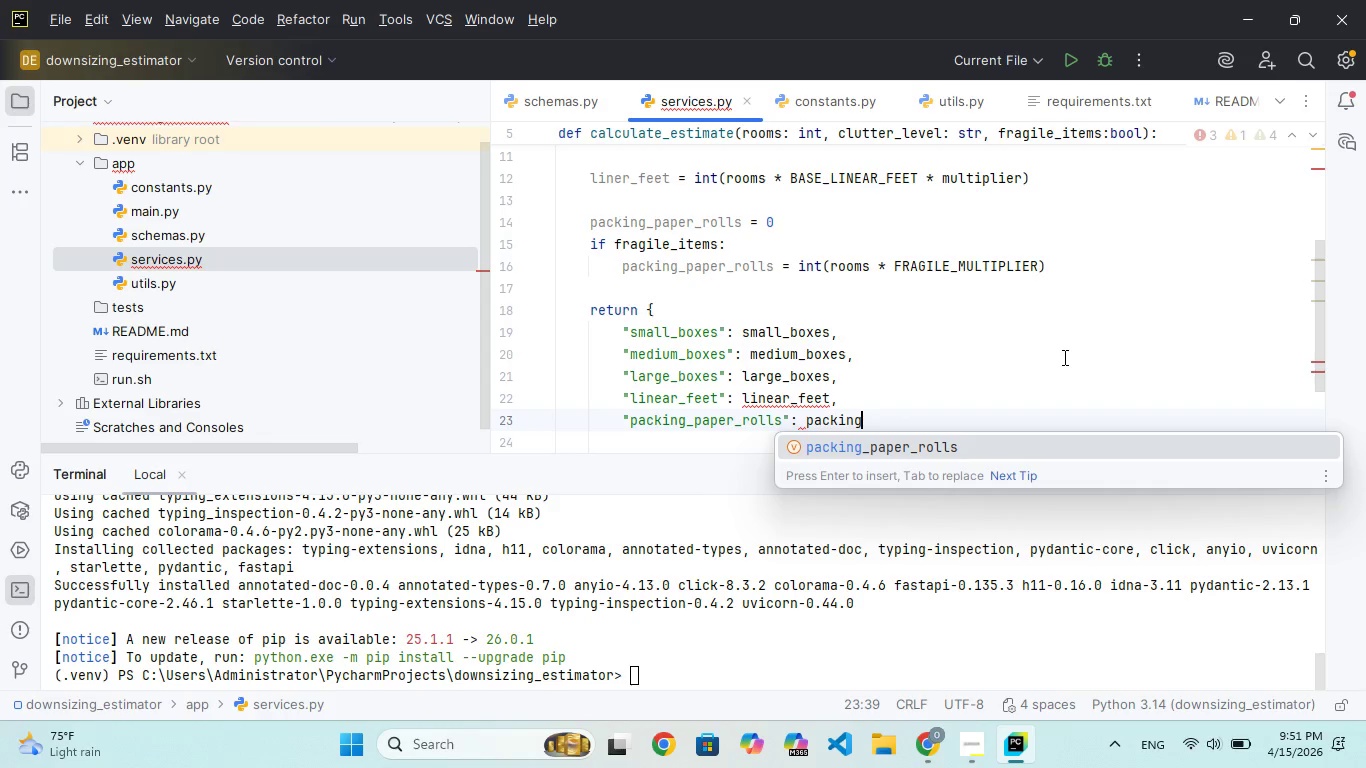 
key(Enter)
 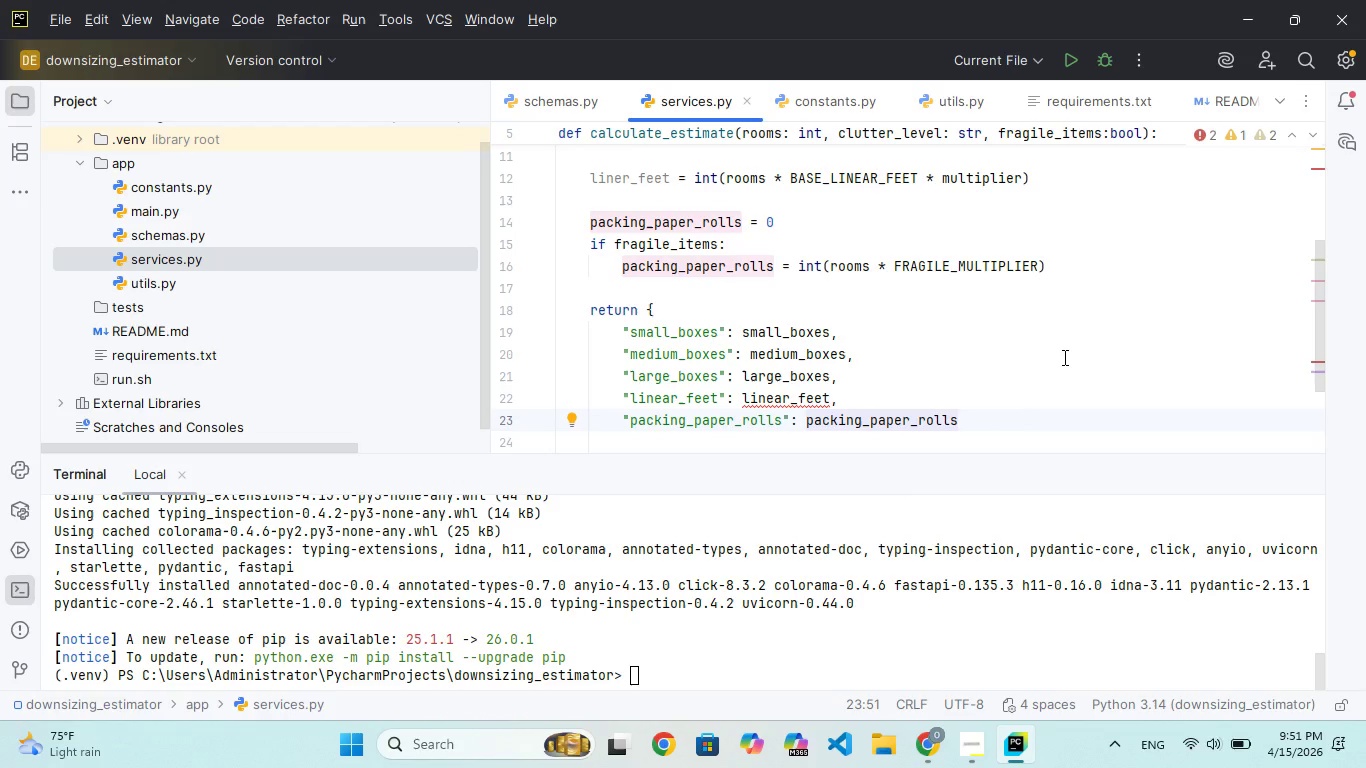 
wait(5.59)
 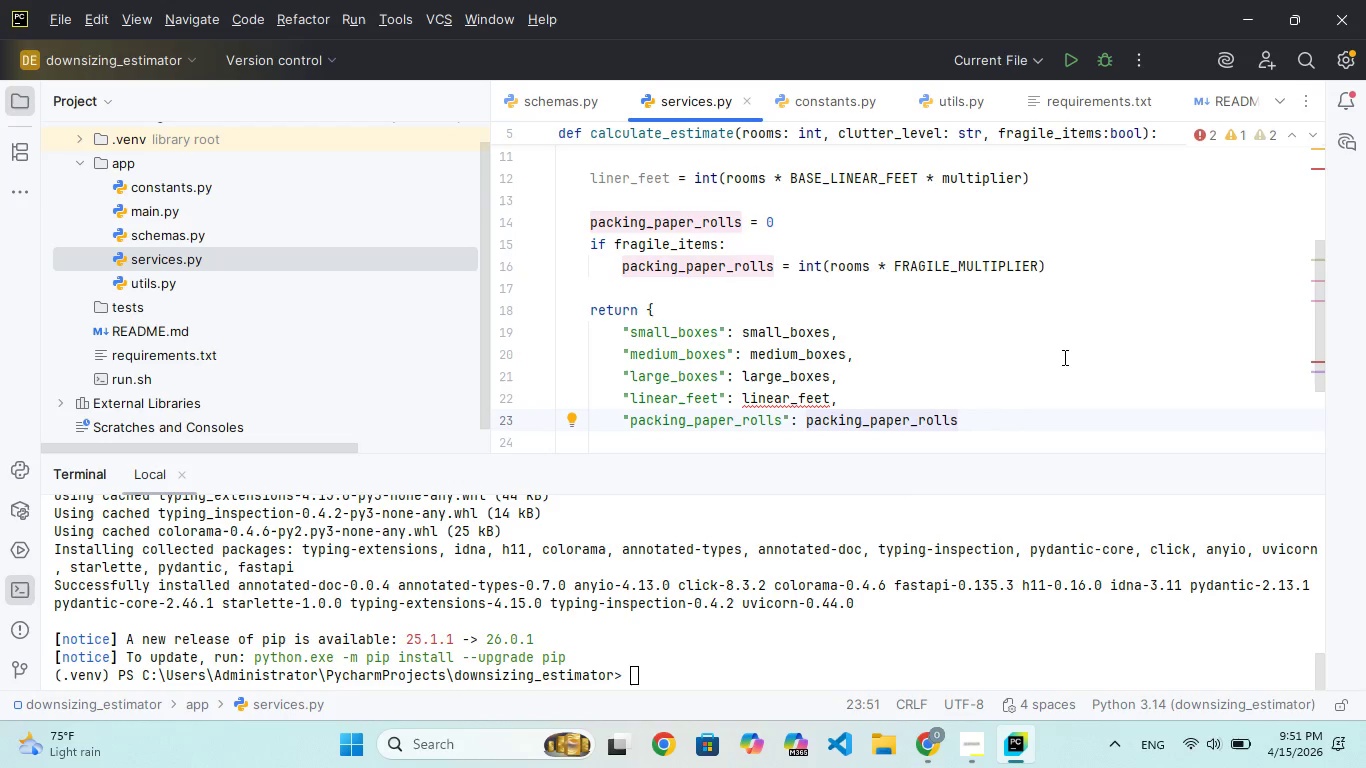 
key(Shift+ShiftRight)
 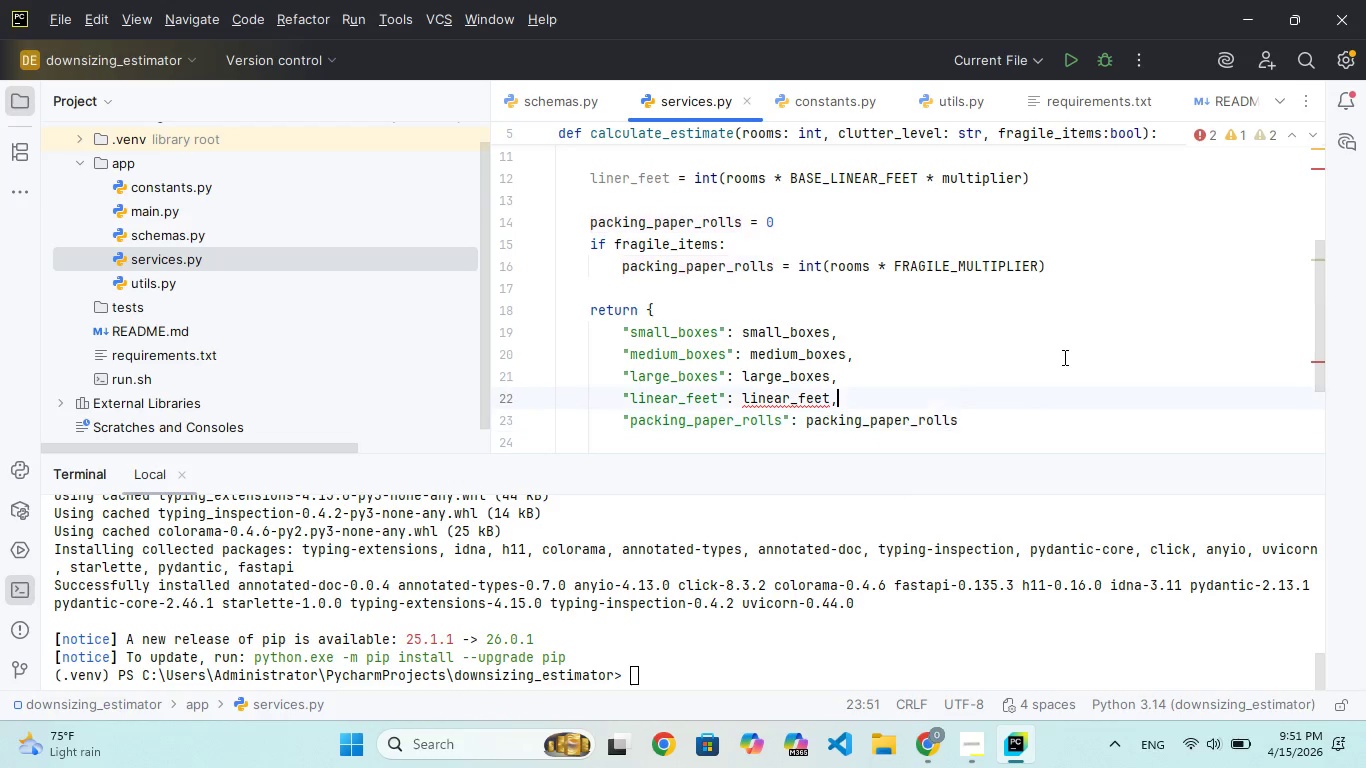 
key(ArrowUp)
 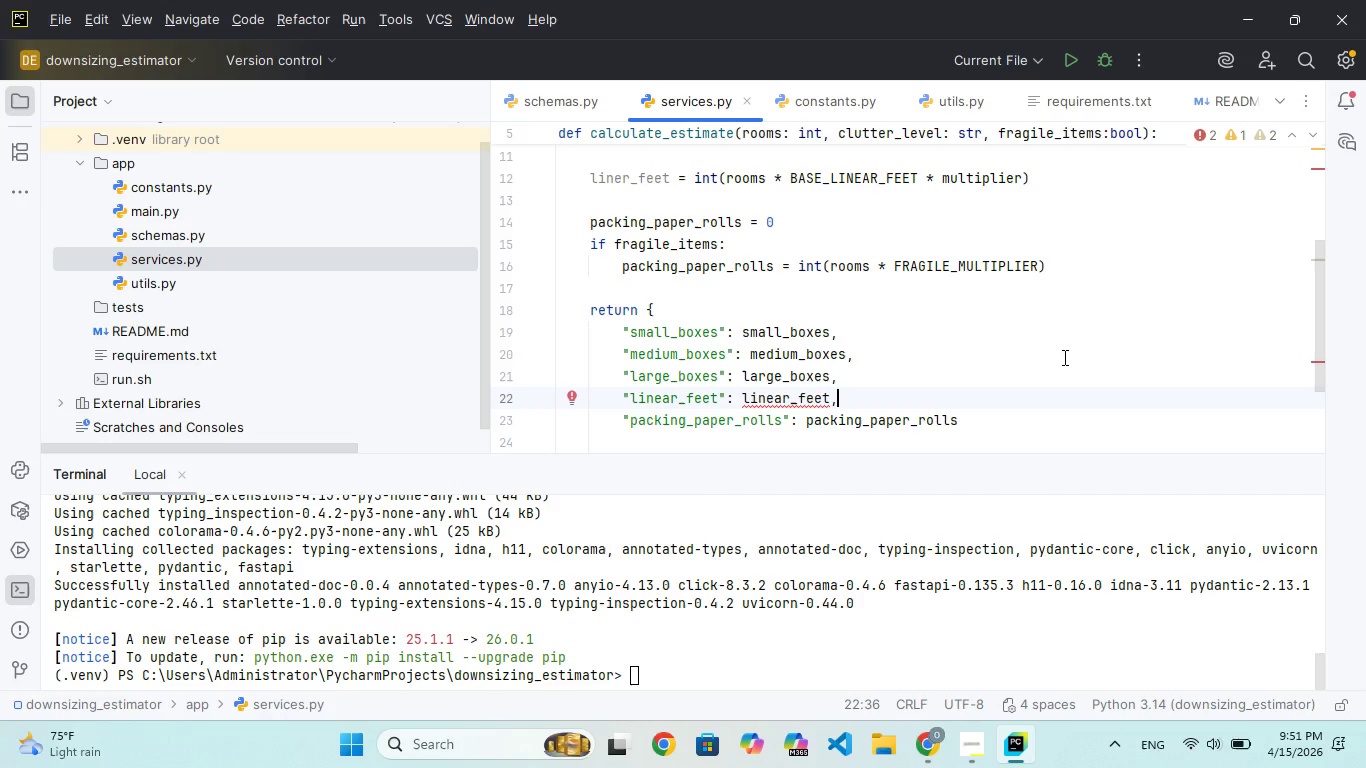 
wait(6.12)
 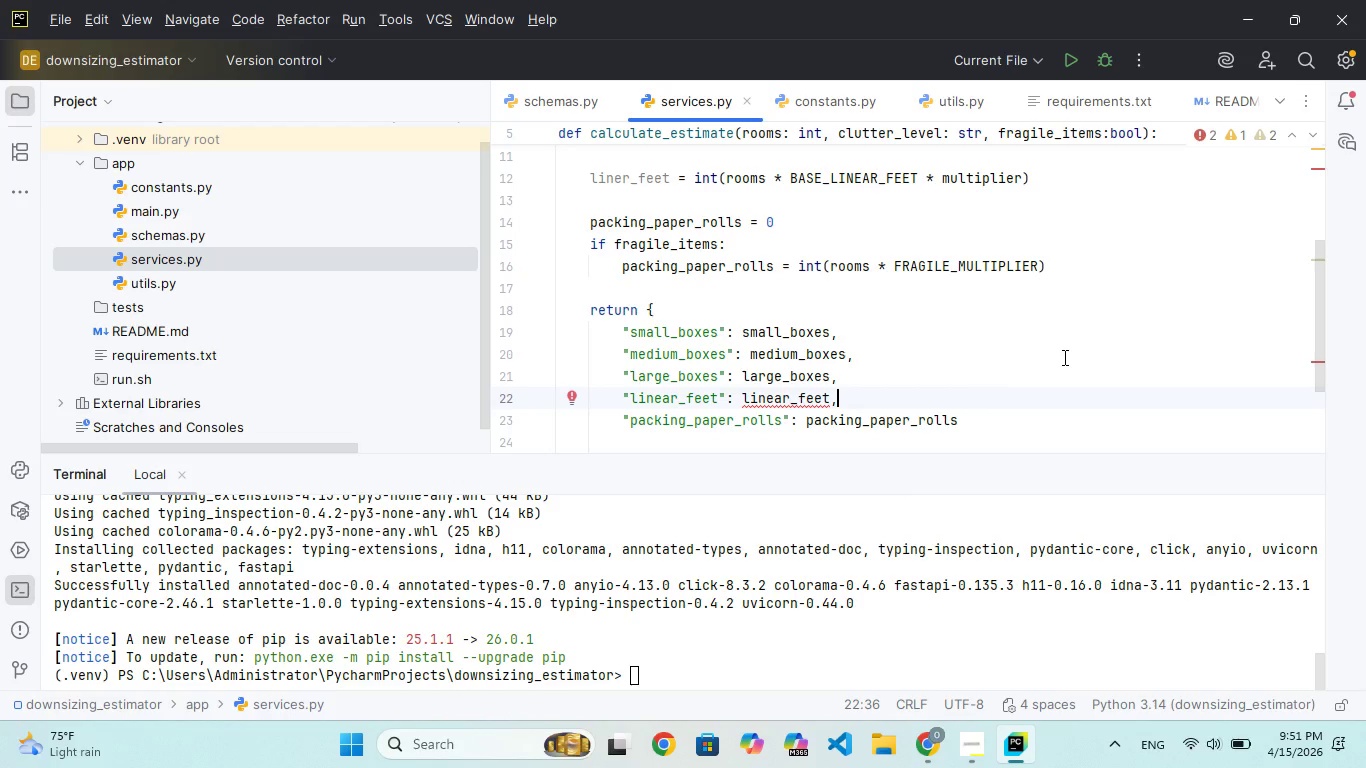 
scroll: coordinate [973, 287], scroll_direction: up, amount: 52.0
 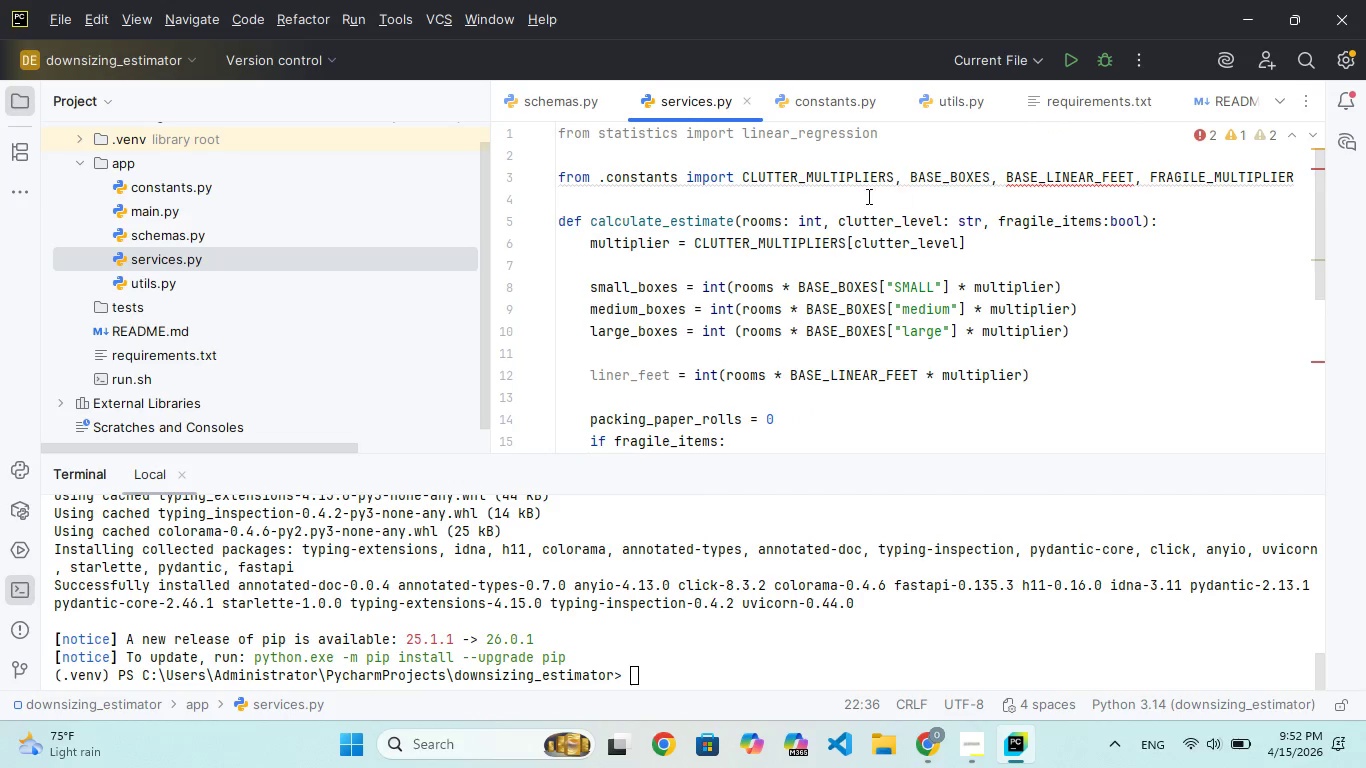 
left_click([866, 195])
 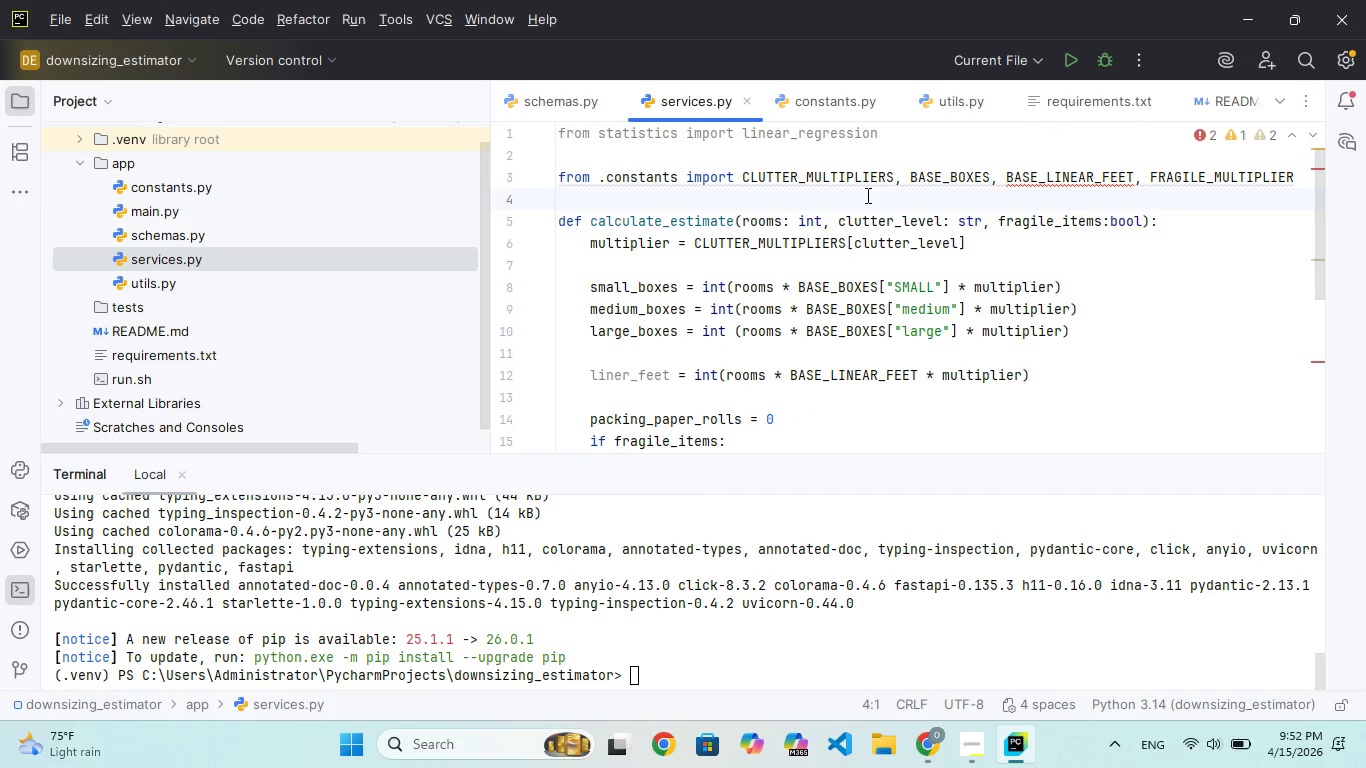 
key(ArrowUp)
 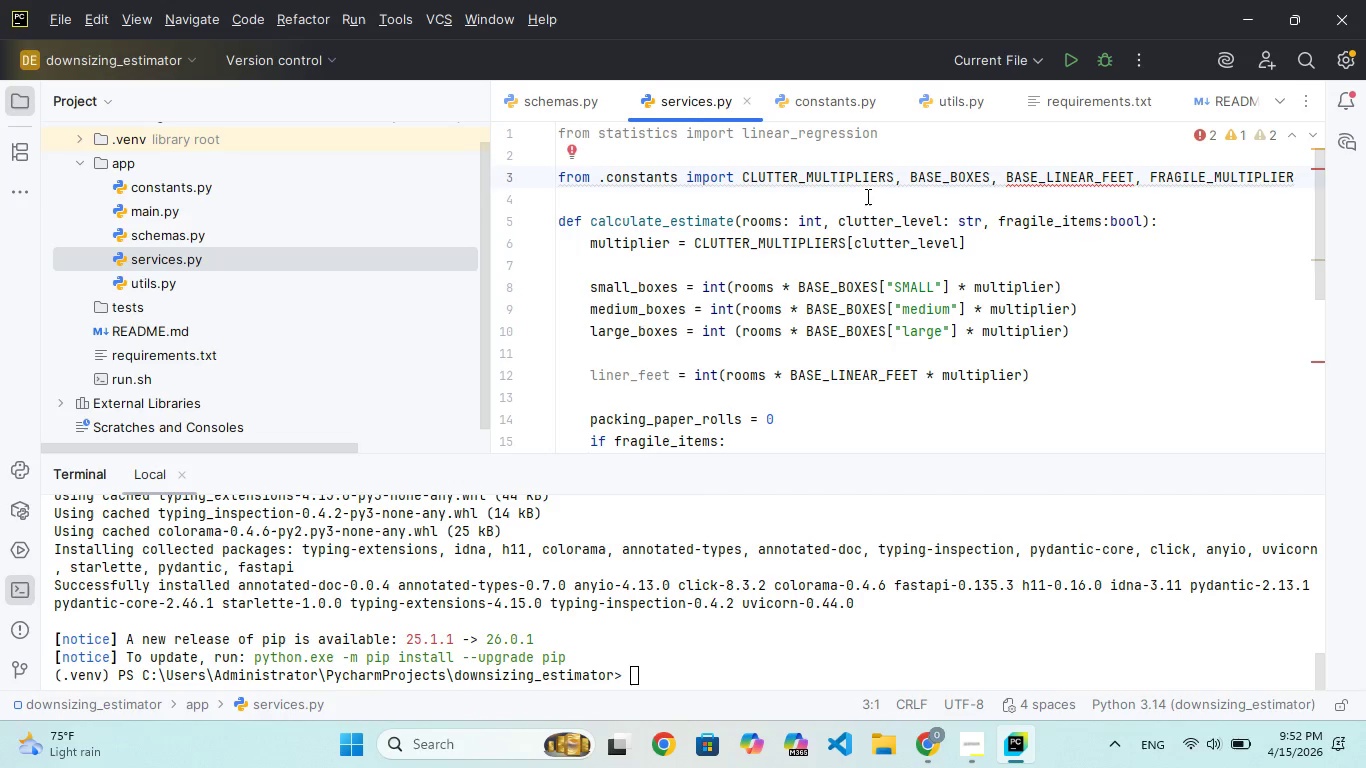 
wait(49.14)
 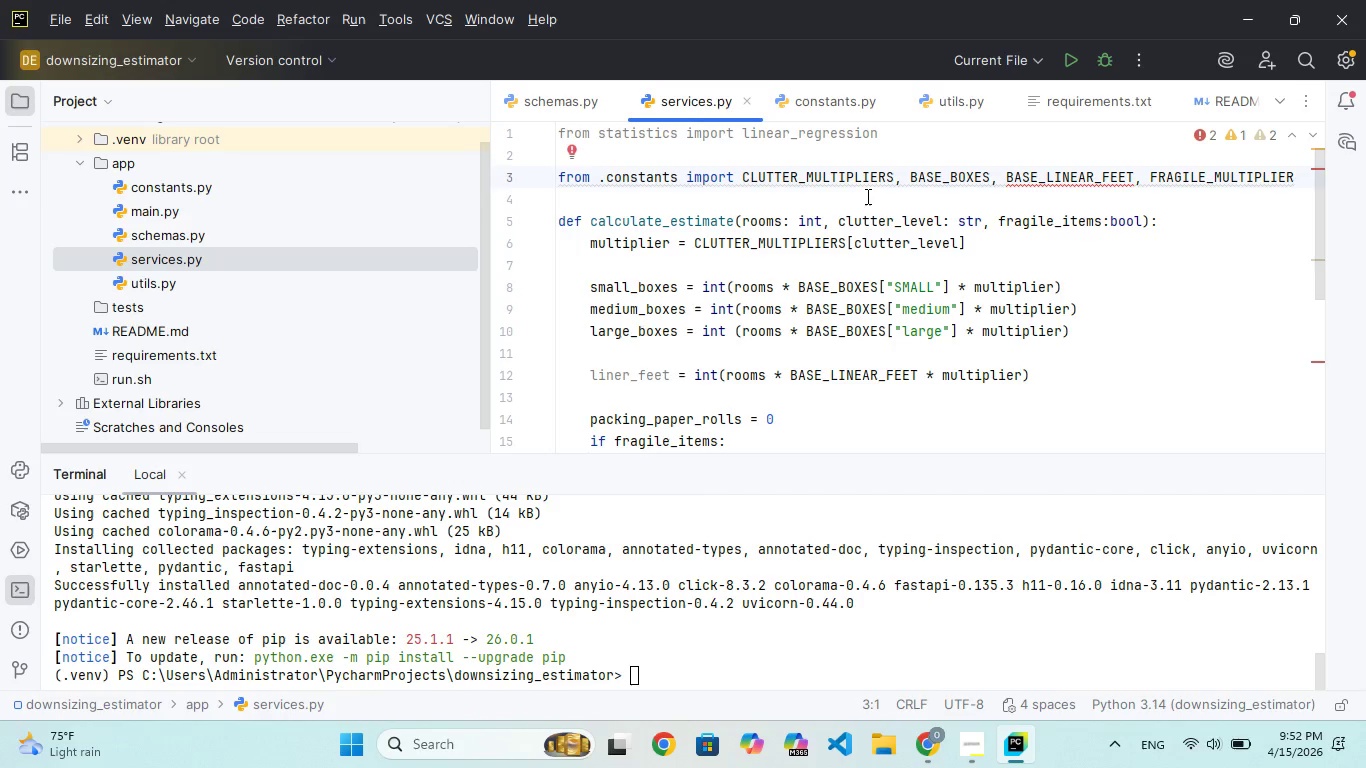 
scroll: coordinate [753, 292], scroll_direction: up, amount: 4.0
 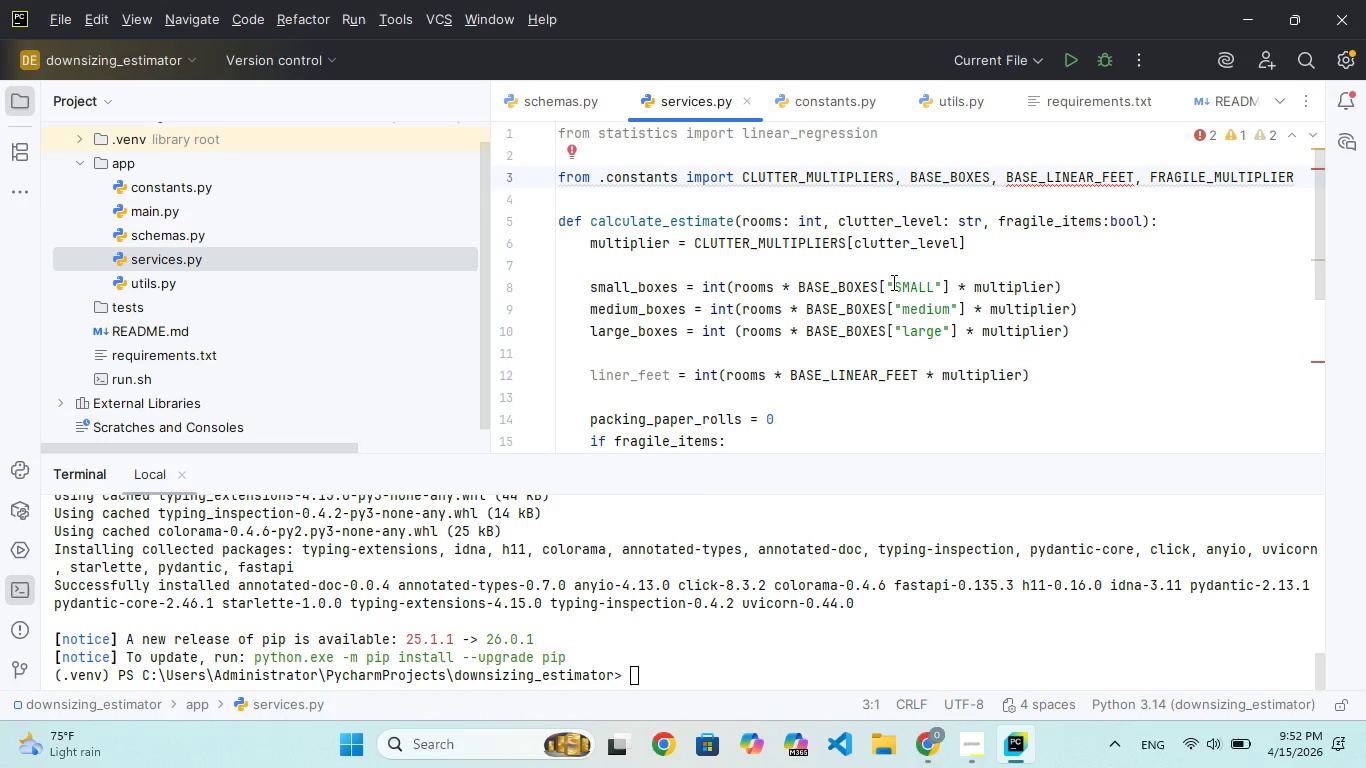 
wait(9.5)
 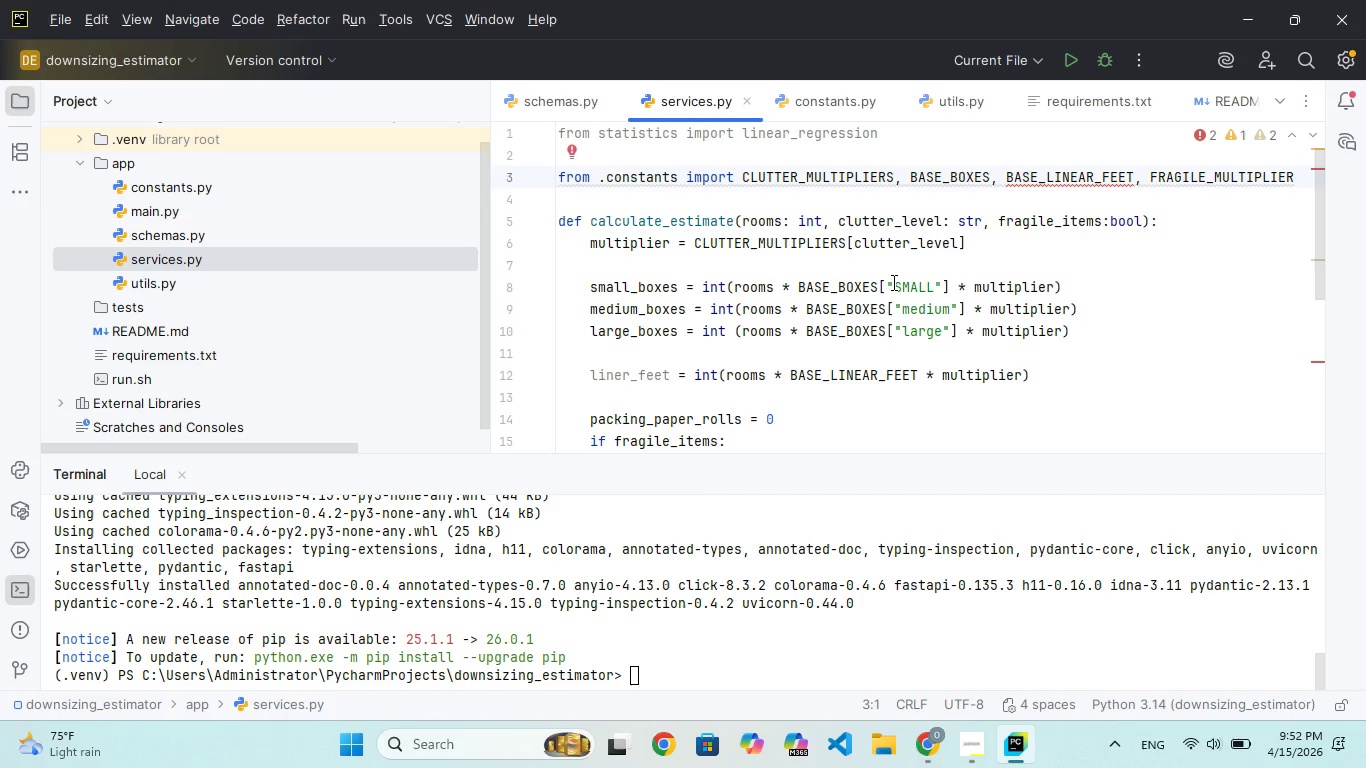 
scroll: coordinate [1066, 194], scroll_direction: down, amount: 1.0
 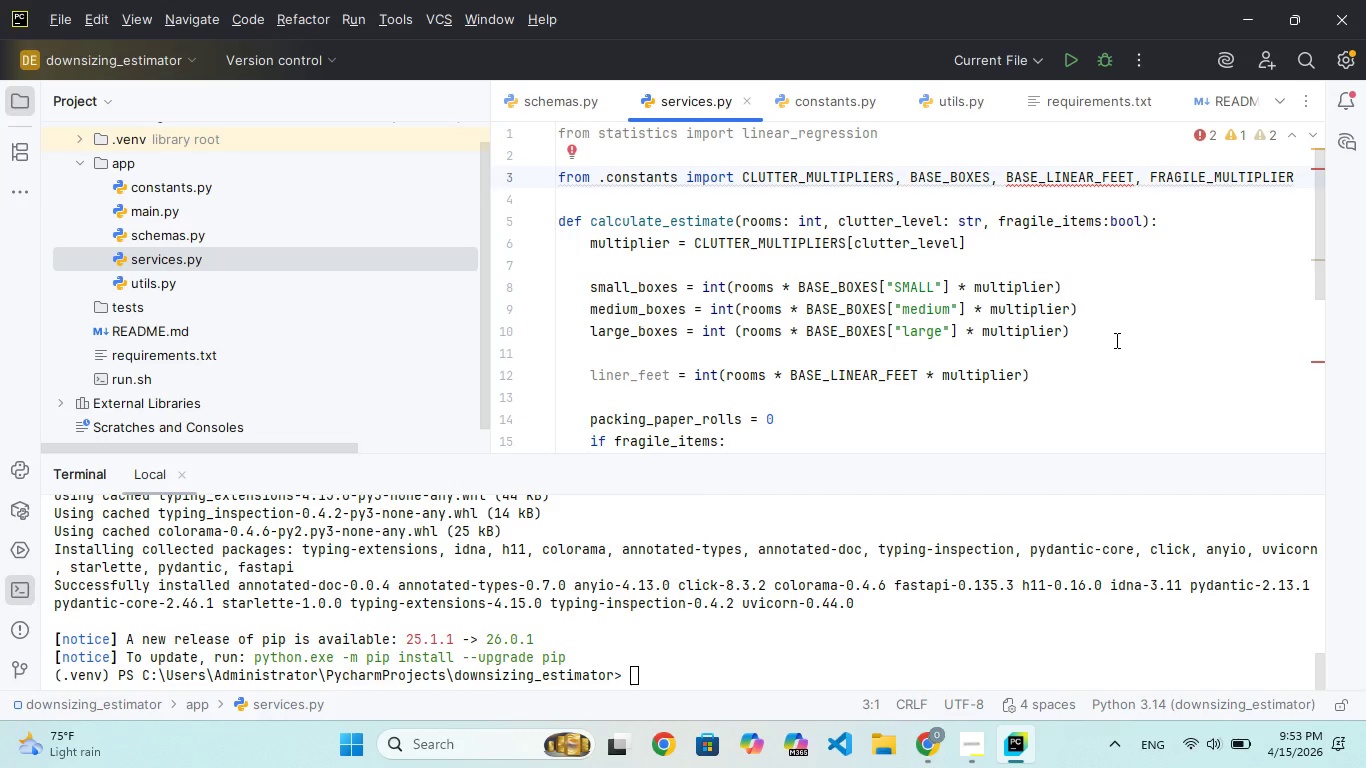 
scroll: coordinate [1115, 340], scroll_direction: none, amount: 0.0
 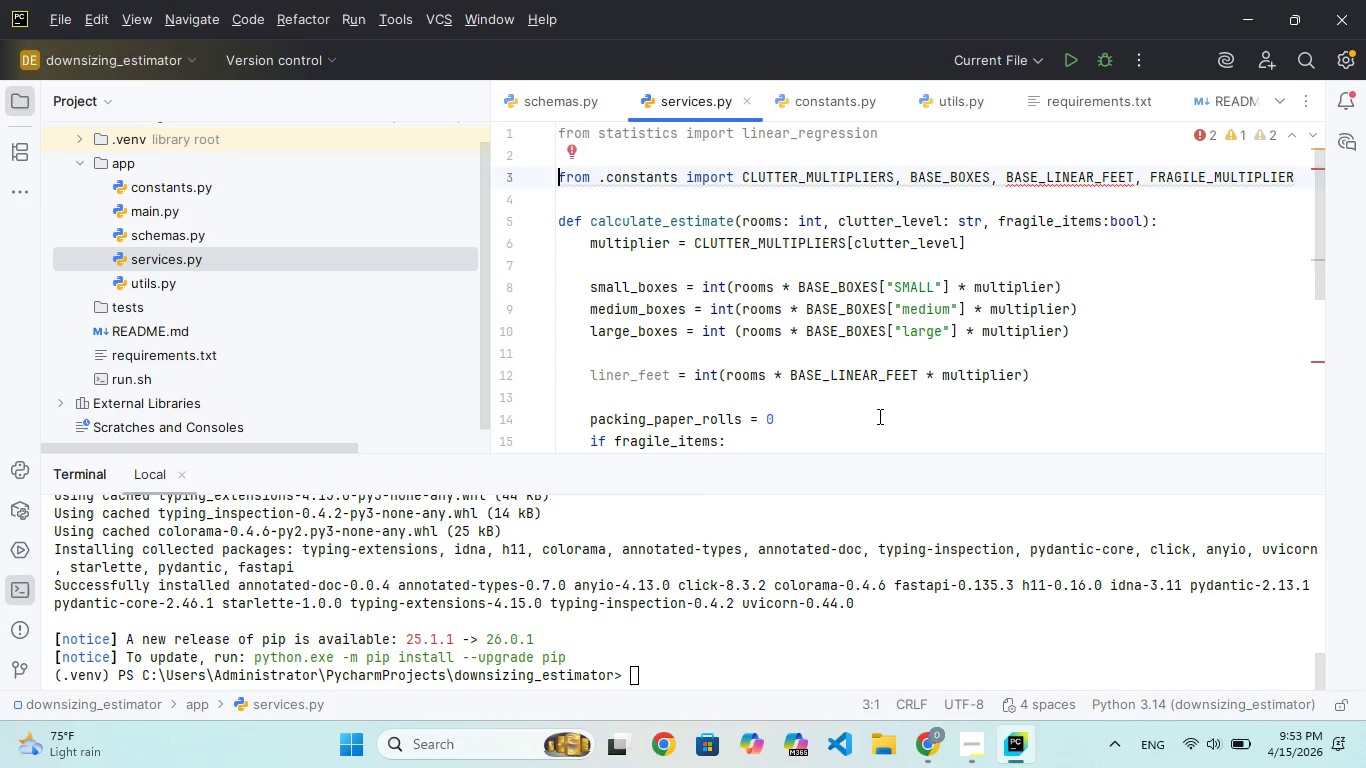 
right_click([878, 416])
 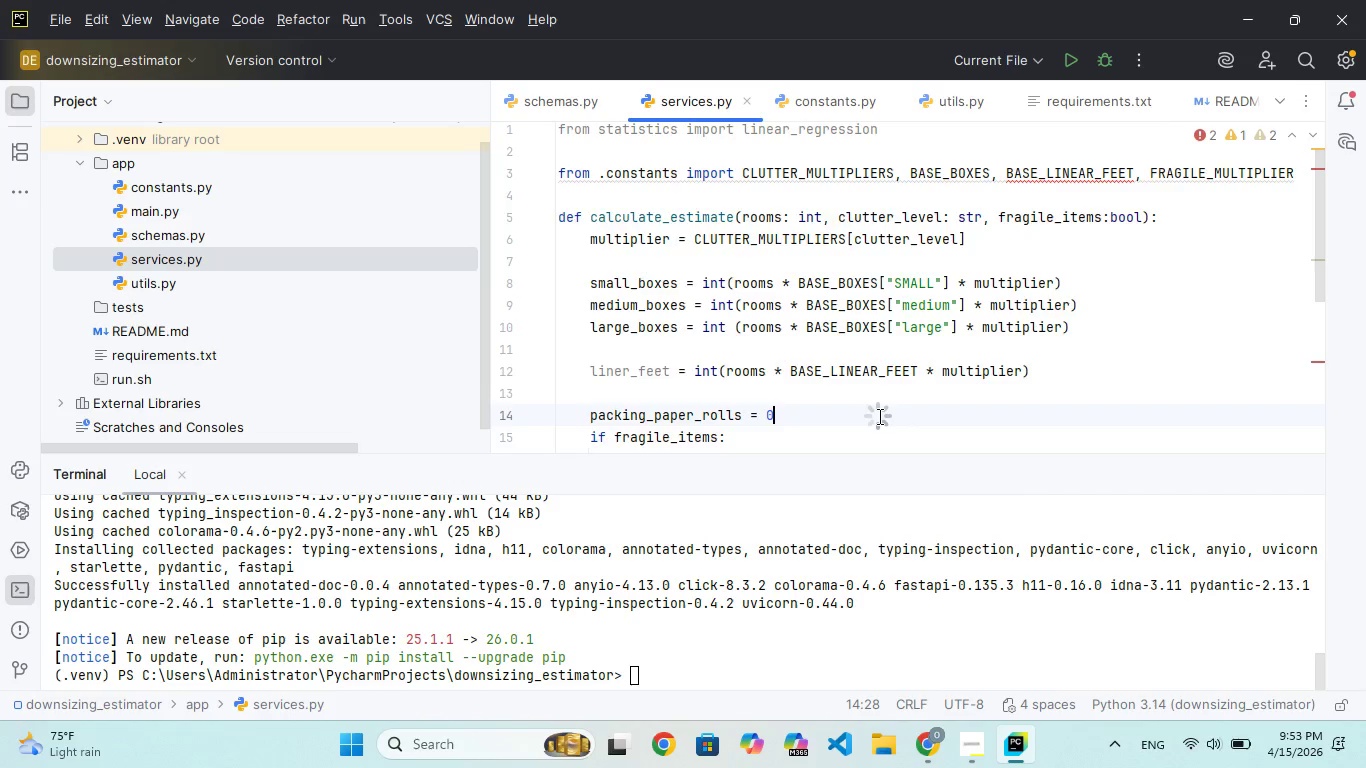 
scroll: coordinate [878, 416], scroll_direction: down, amount: 10.0
 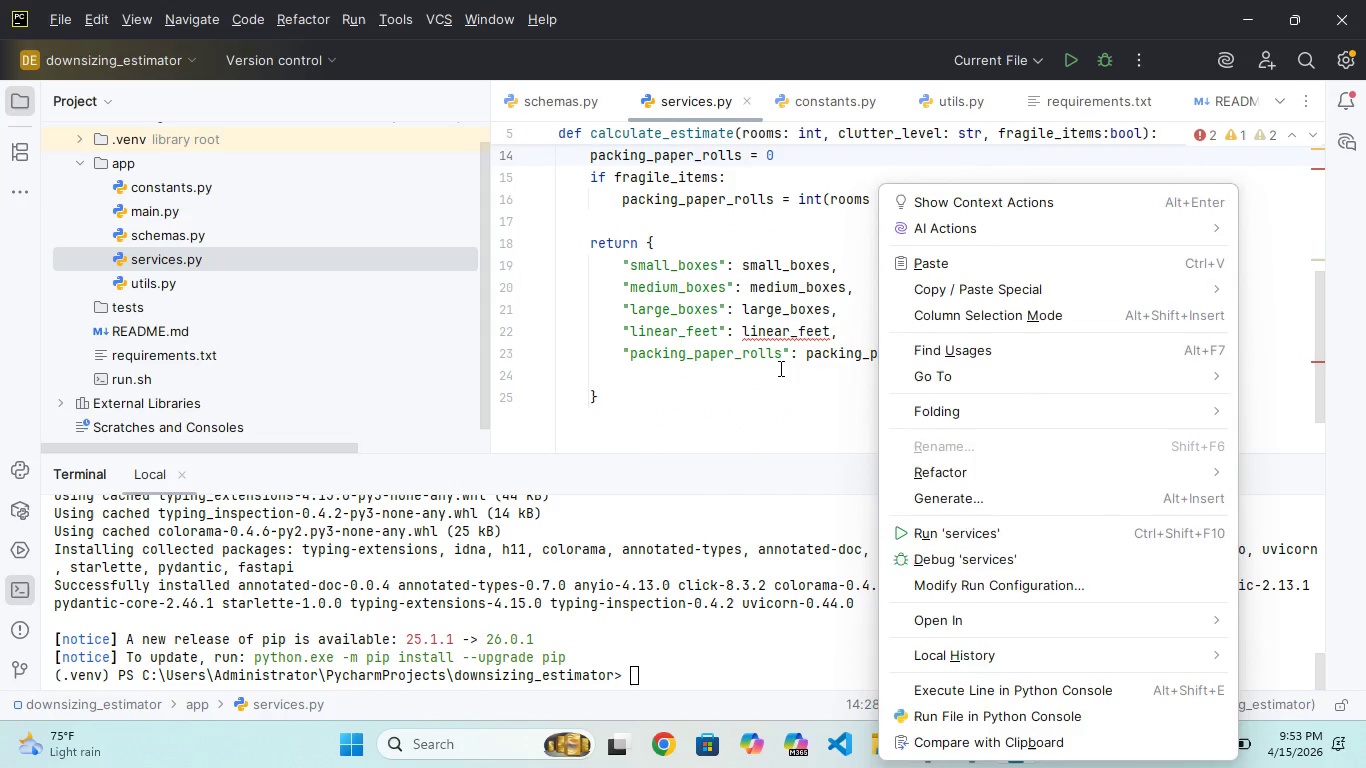 
left_click([779, 368])
 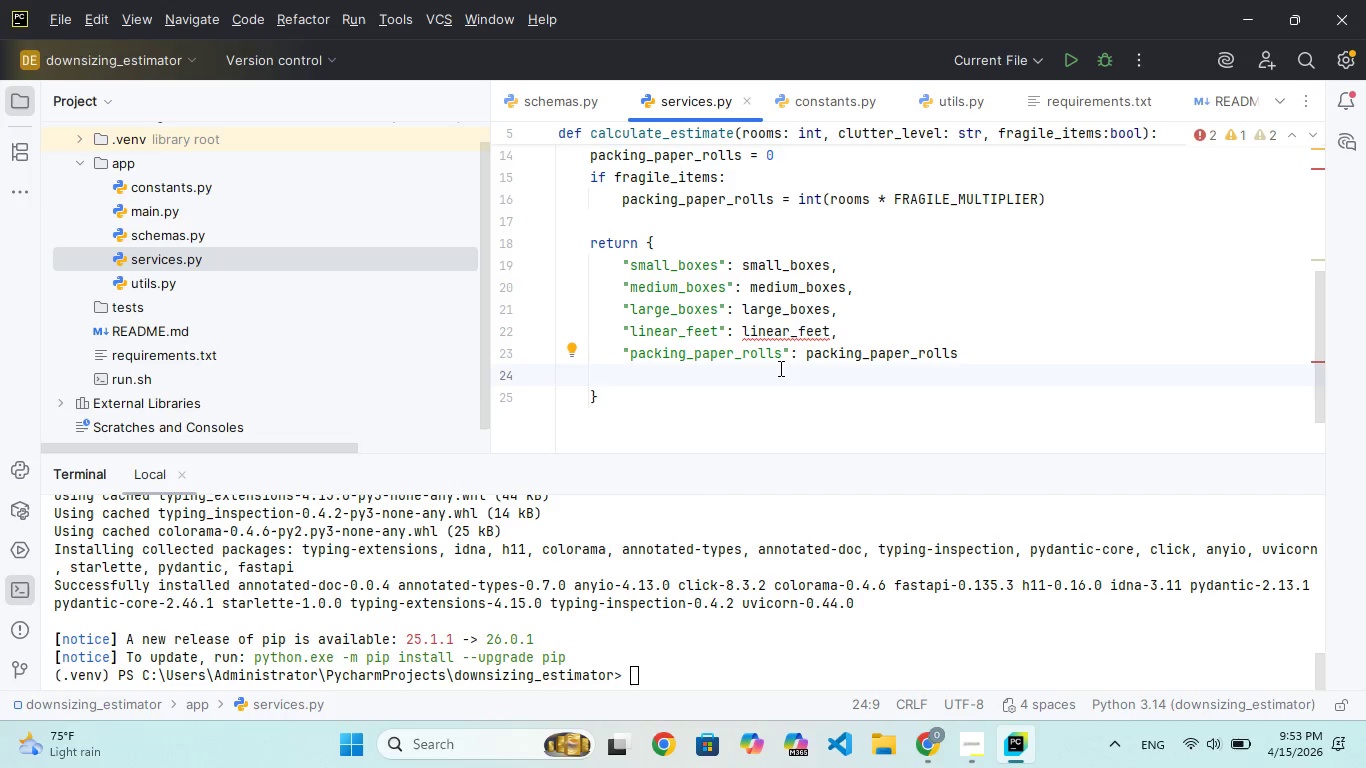 
wait(9.92)
 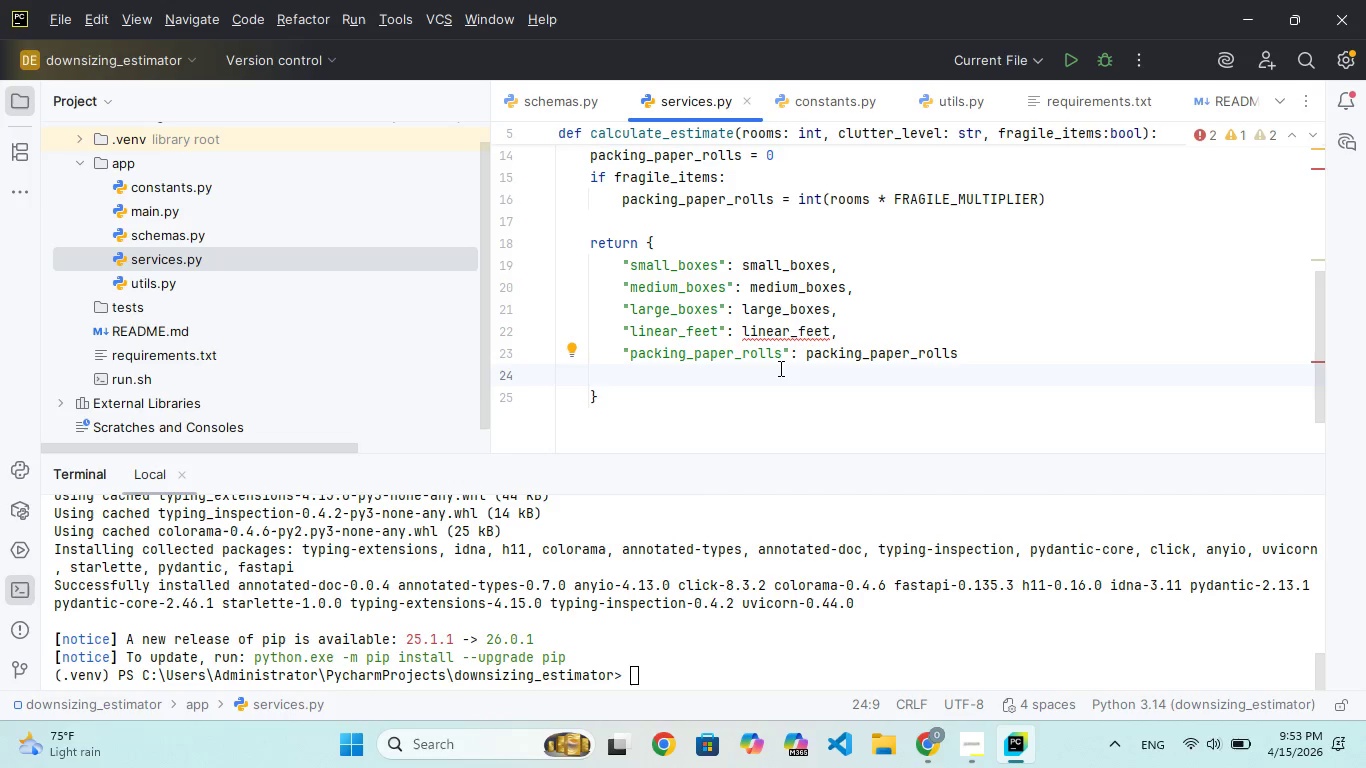 
left_click([816, 308])
 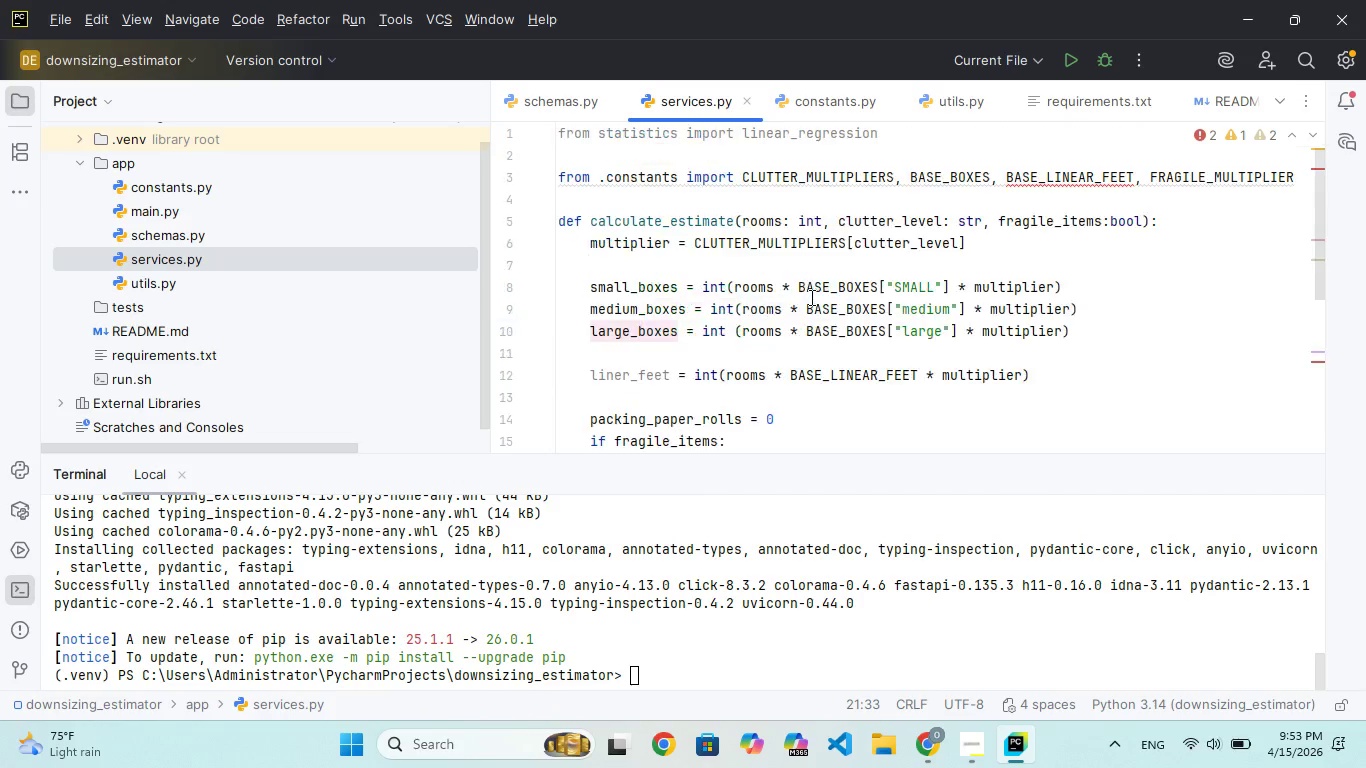 
scroll: coordinate [808, 291], scroll_direction: down, amount: 28.0
 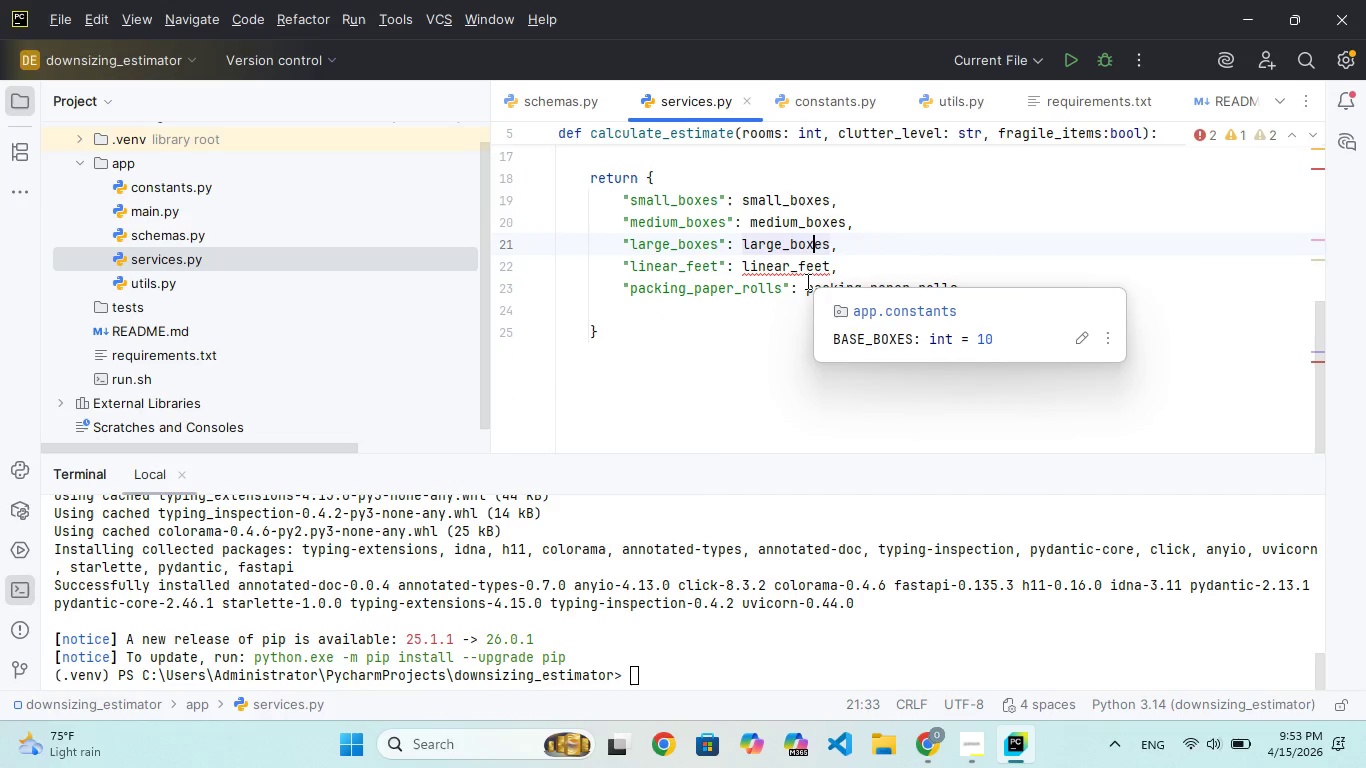 
scroll: coordinate [789, 261], scroll_direction: up, amount: 216.0
 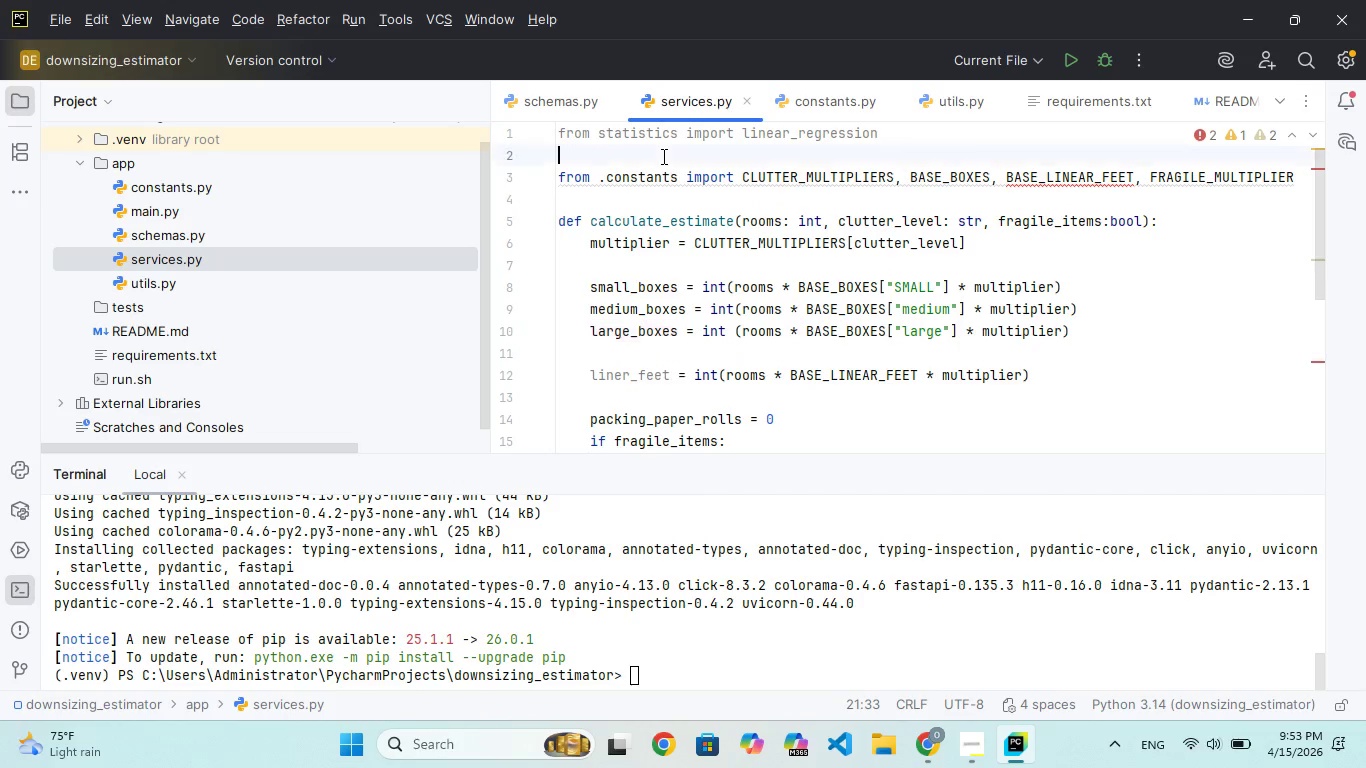 
wait(10.24)
 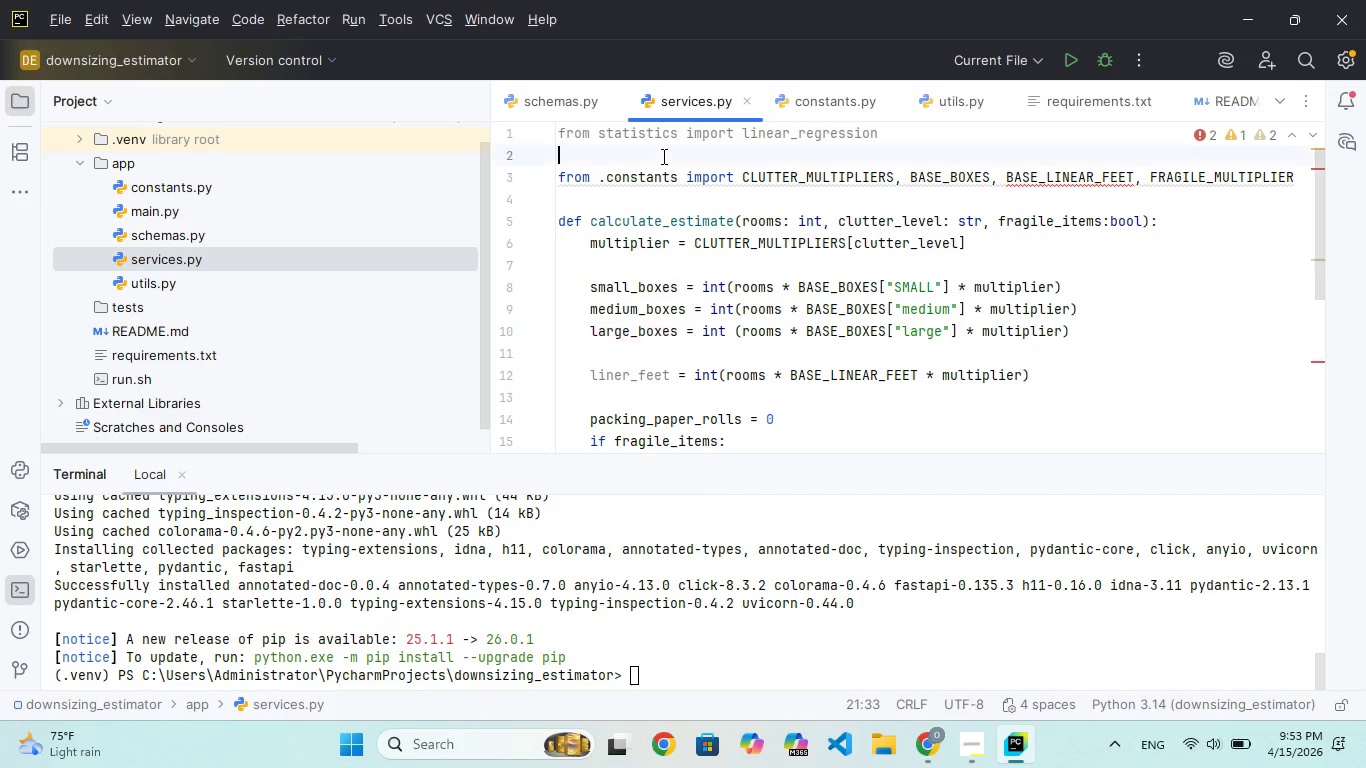 
left_click([893, 141])
 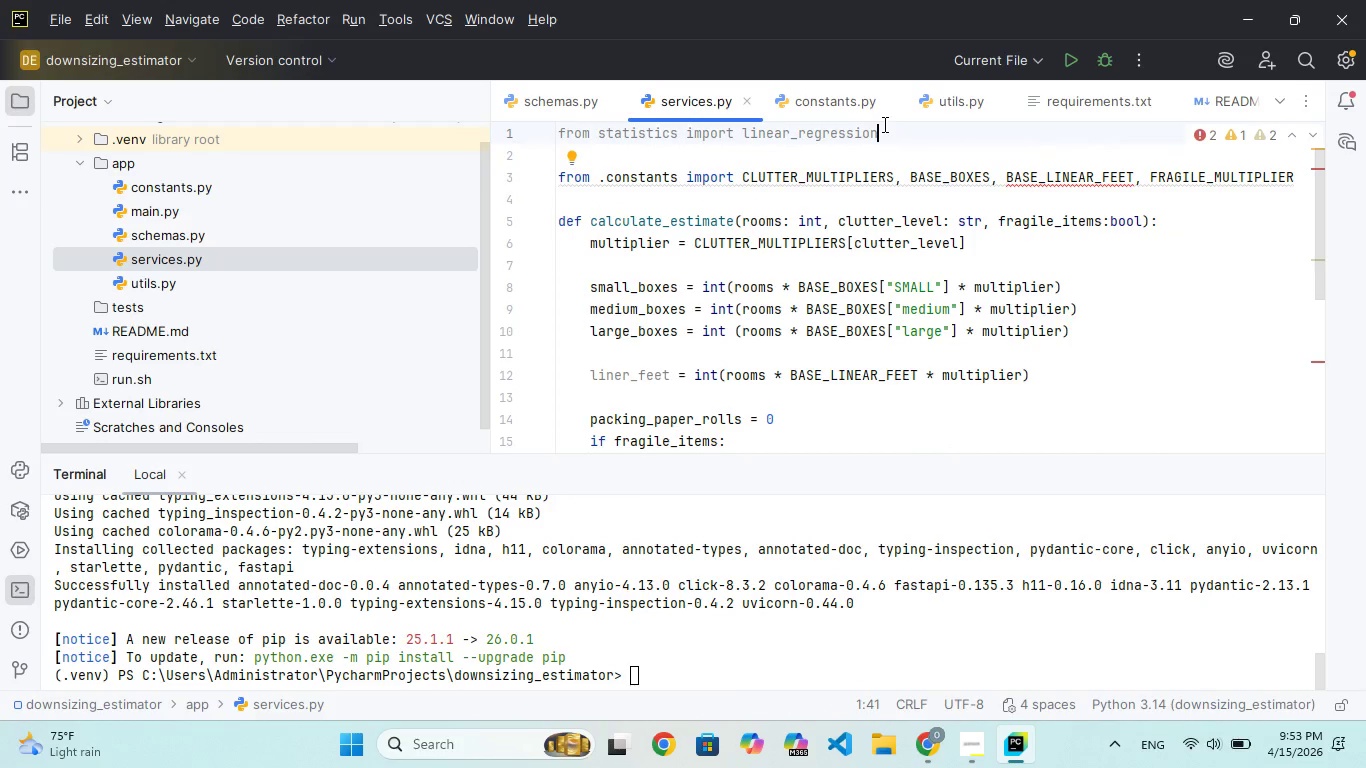 
hold_key(key=Backspace, duration=1.51)
 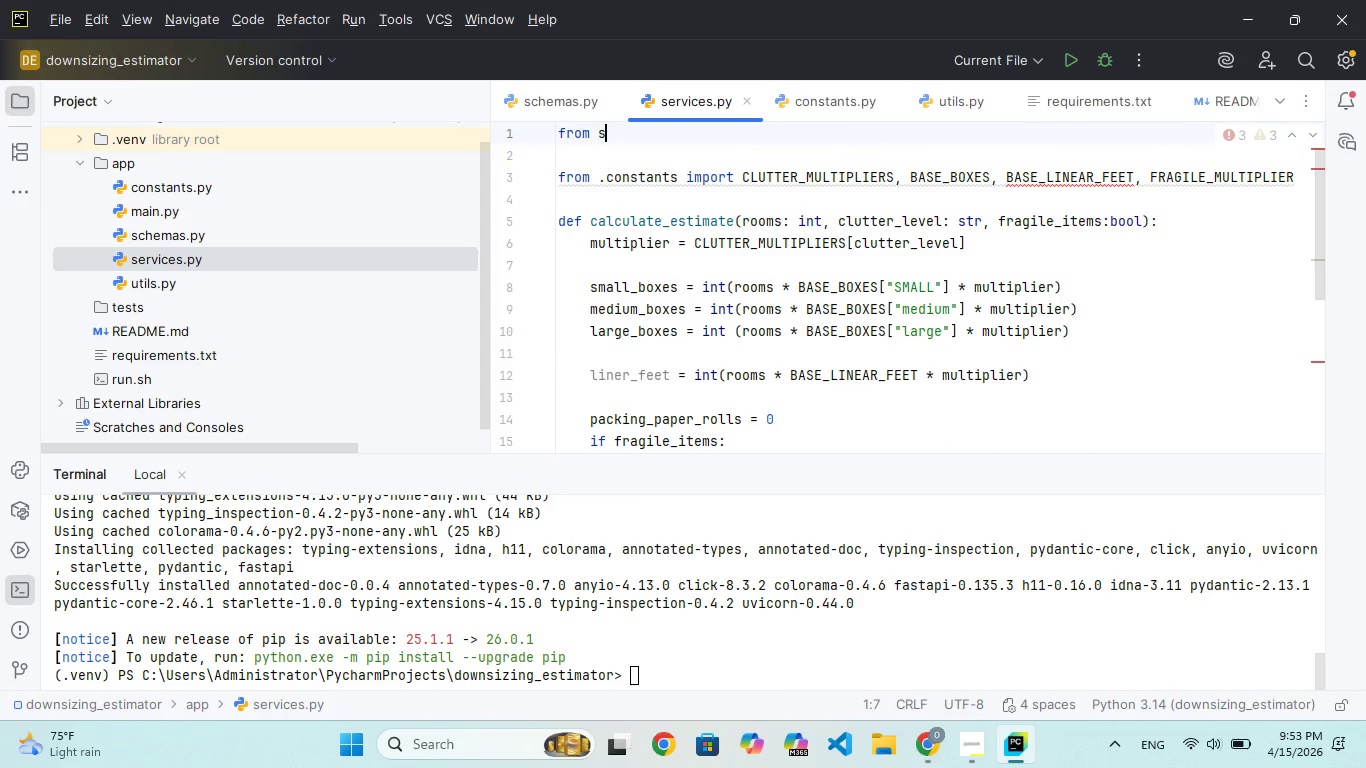 
hold_key(key=Backspace, duration=0.36)
 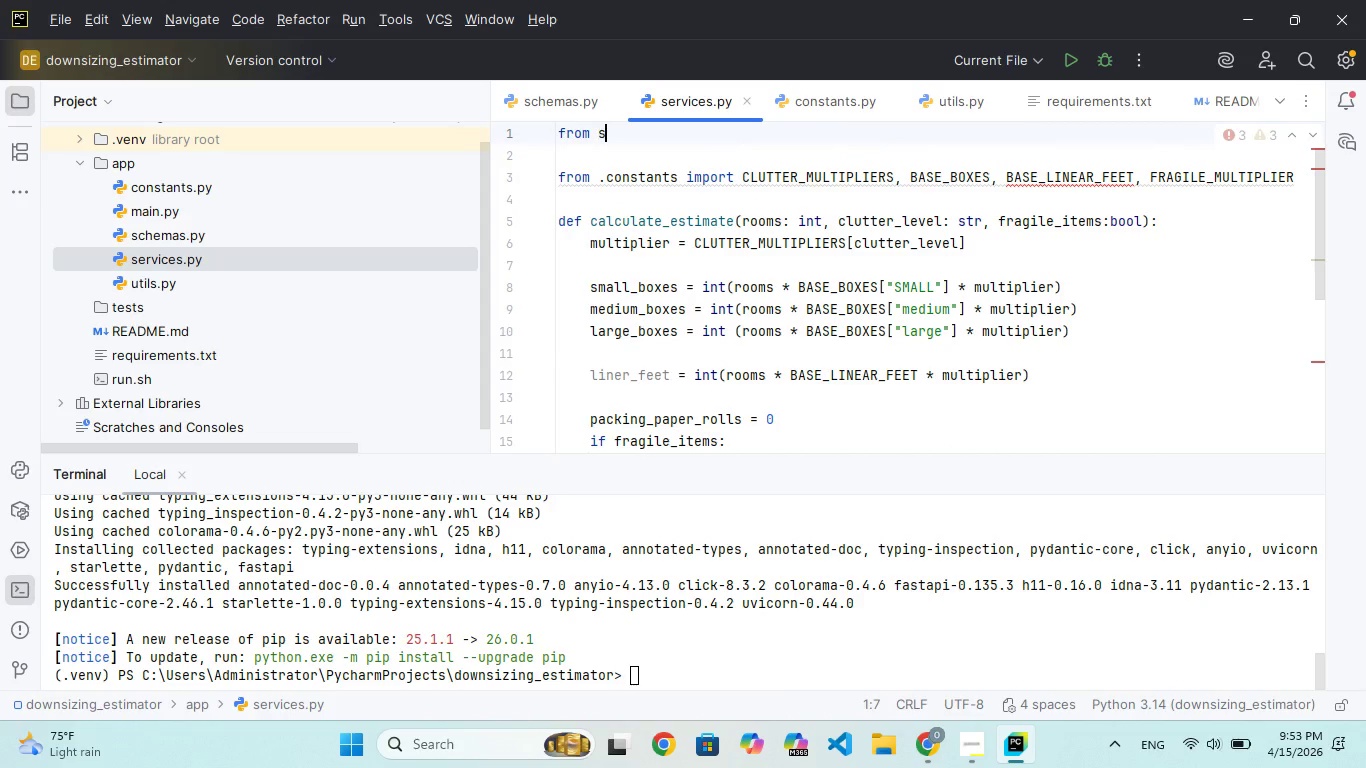 
key(Backspace)
 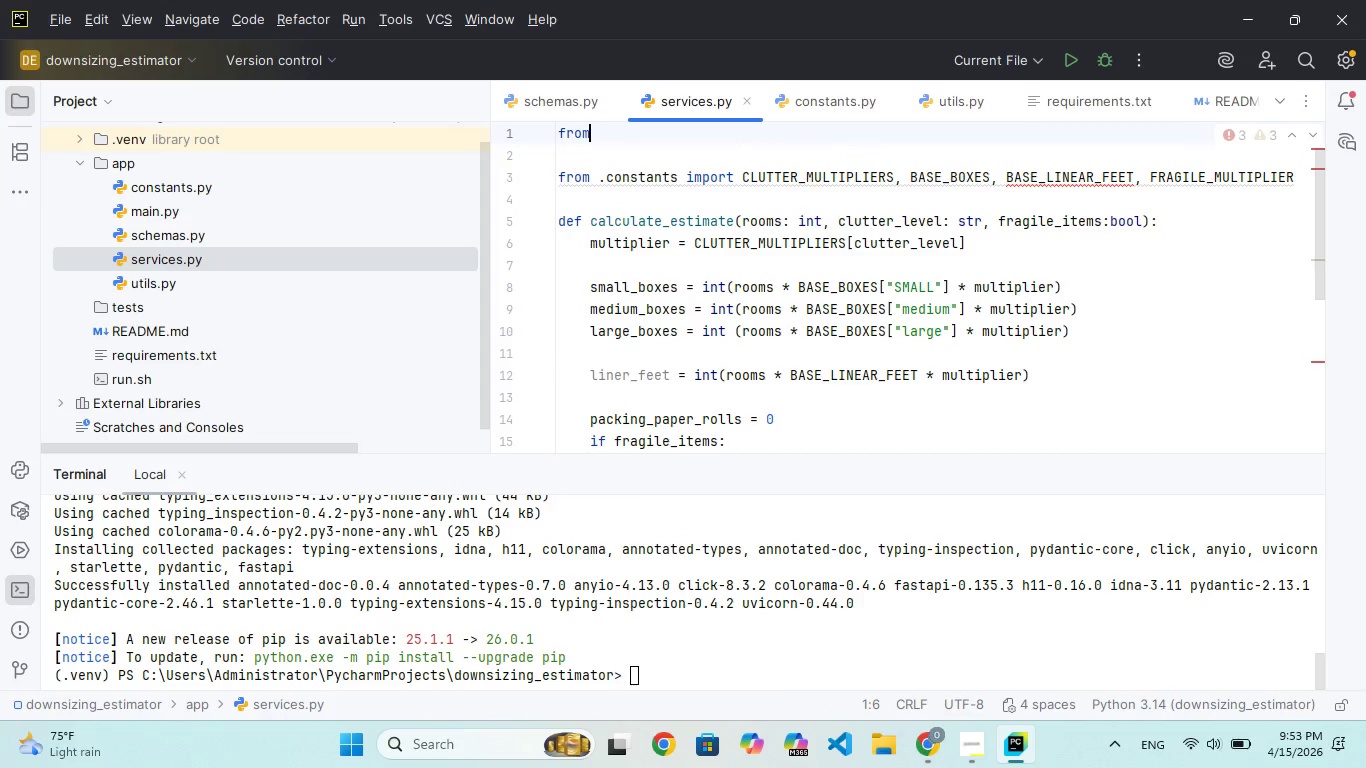 
hold_key(key=Backspace, duration=0.36)
 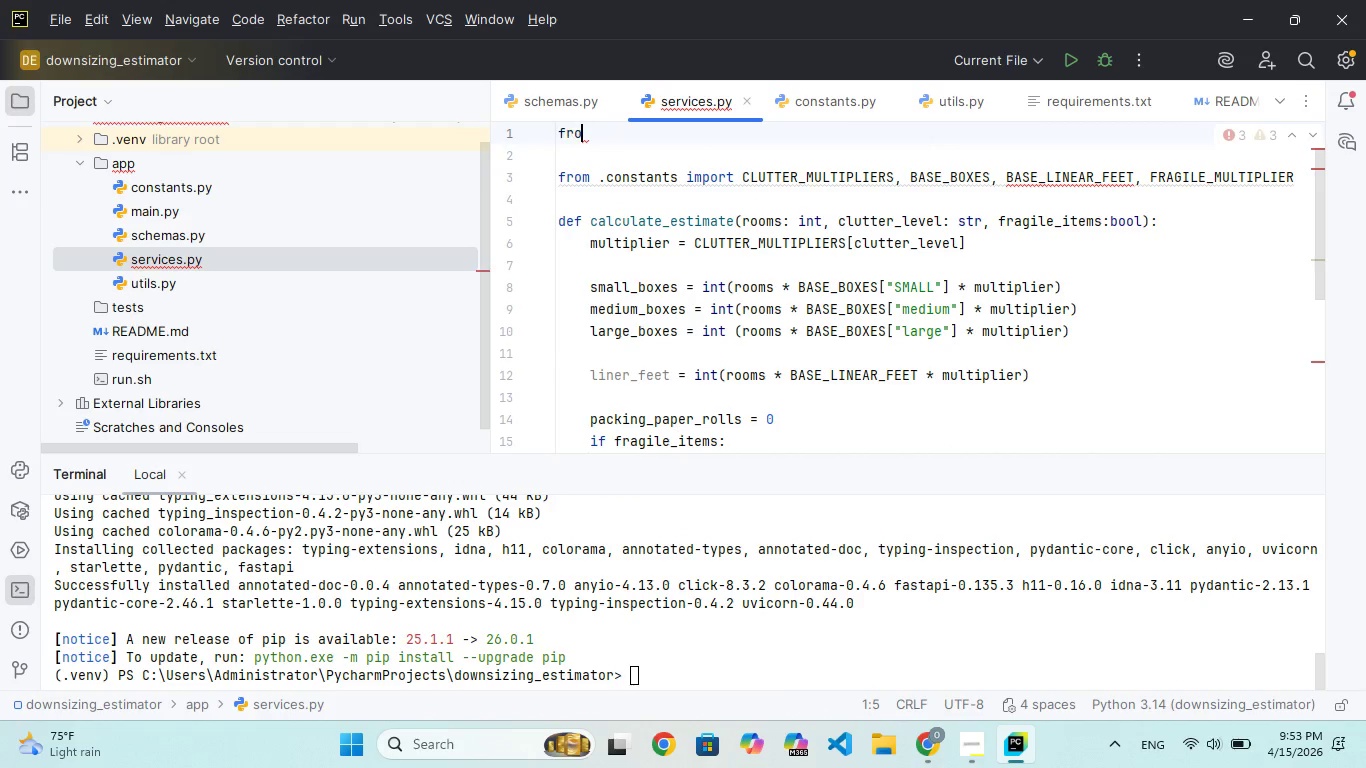 
key(Backspace)
 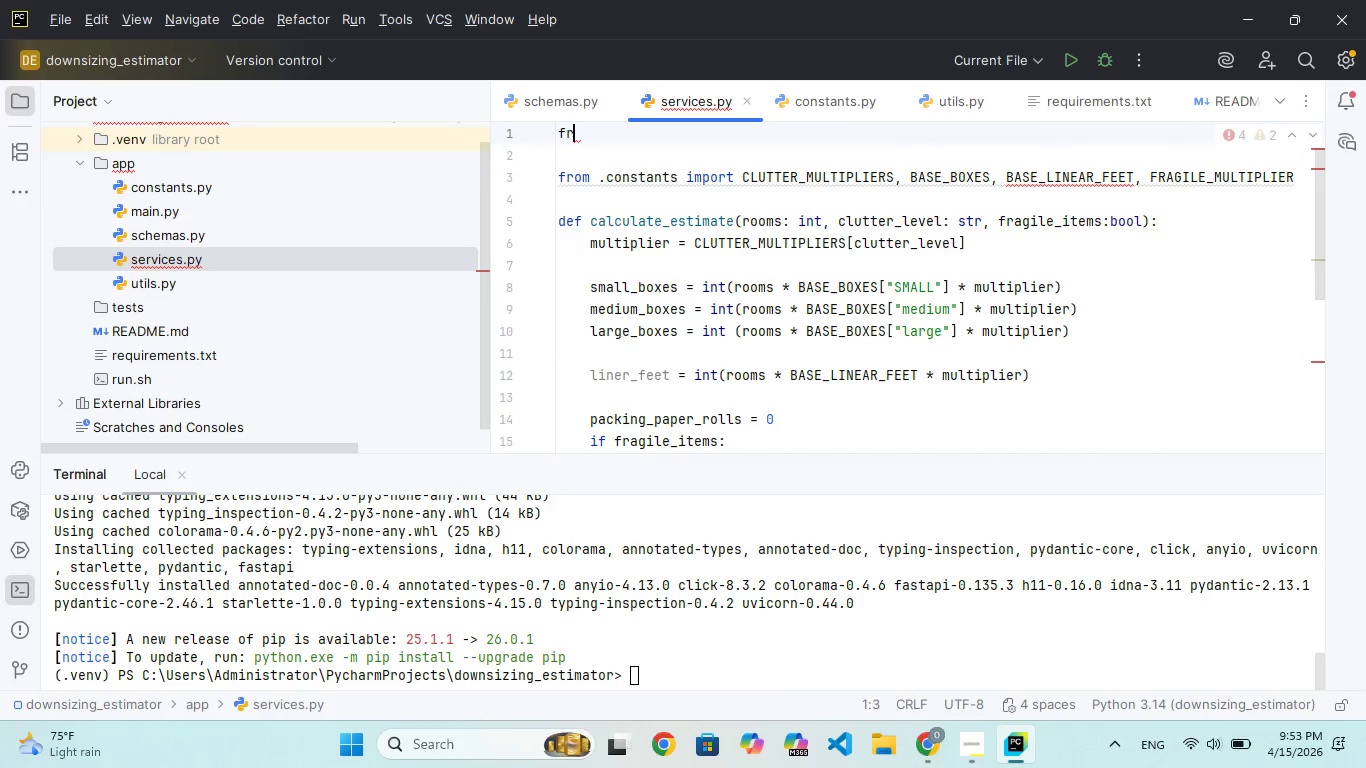 
key(Backspace)
 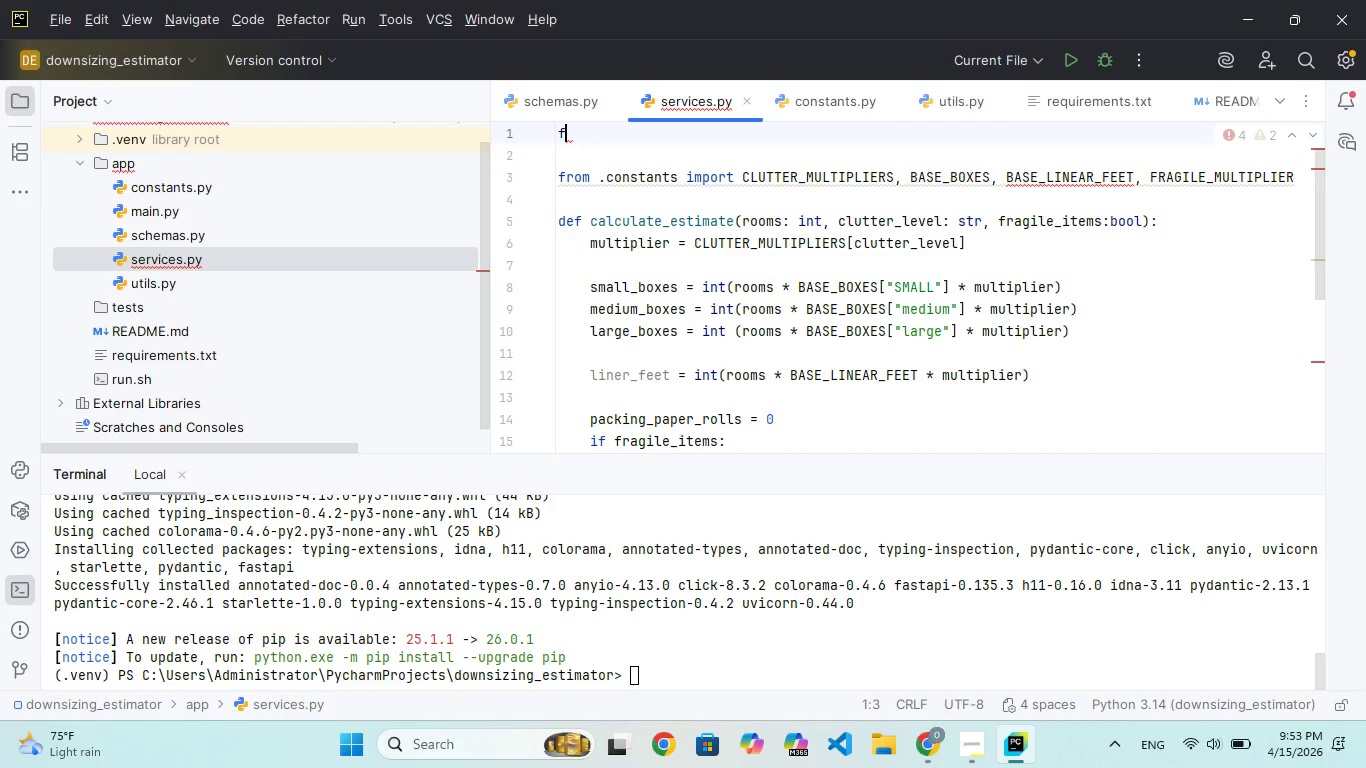 
key(Backspace)
 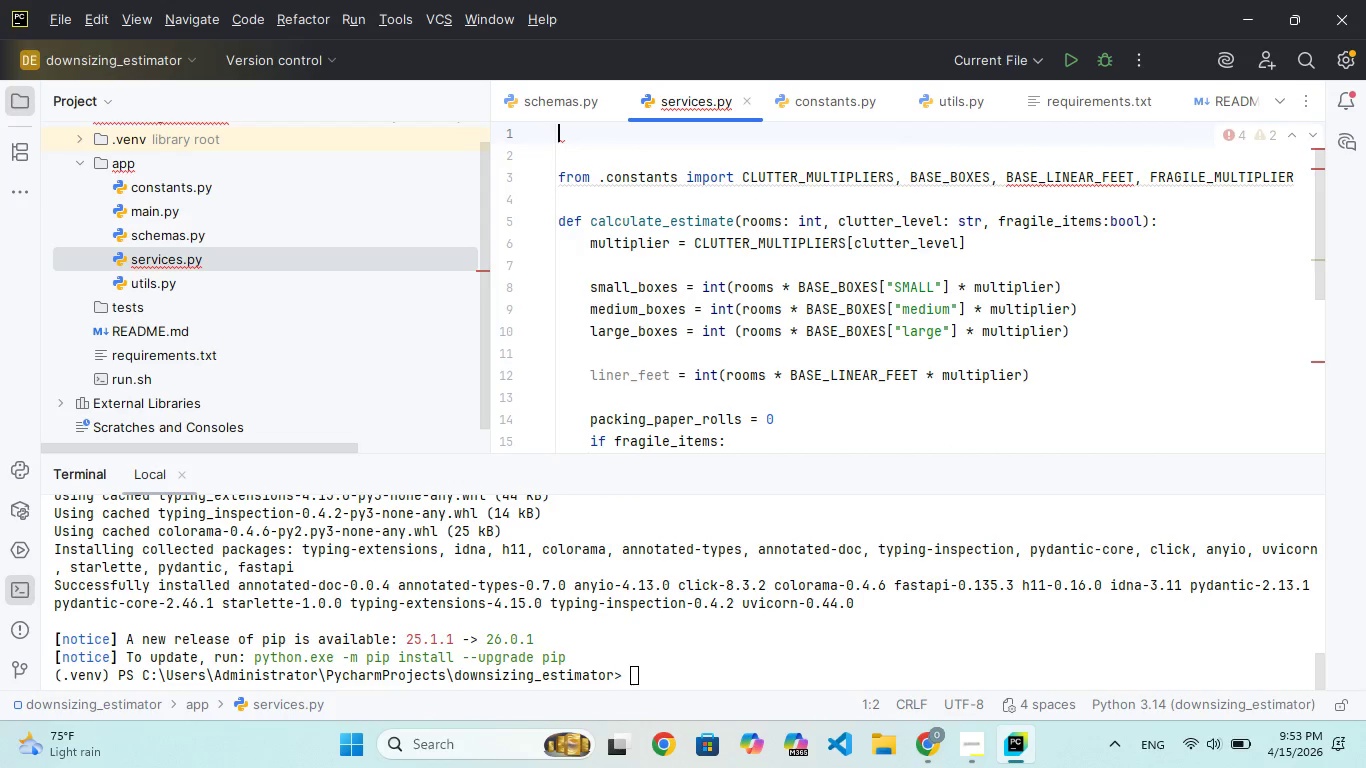 
key(Backspace)
 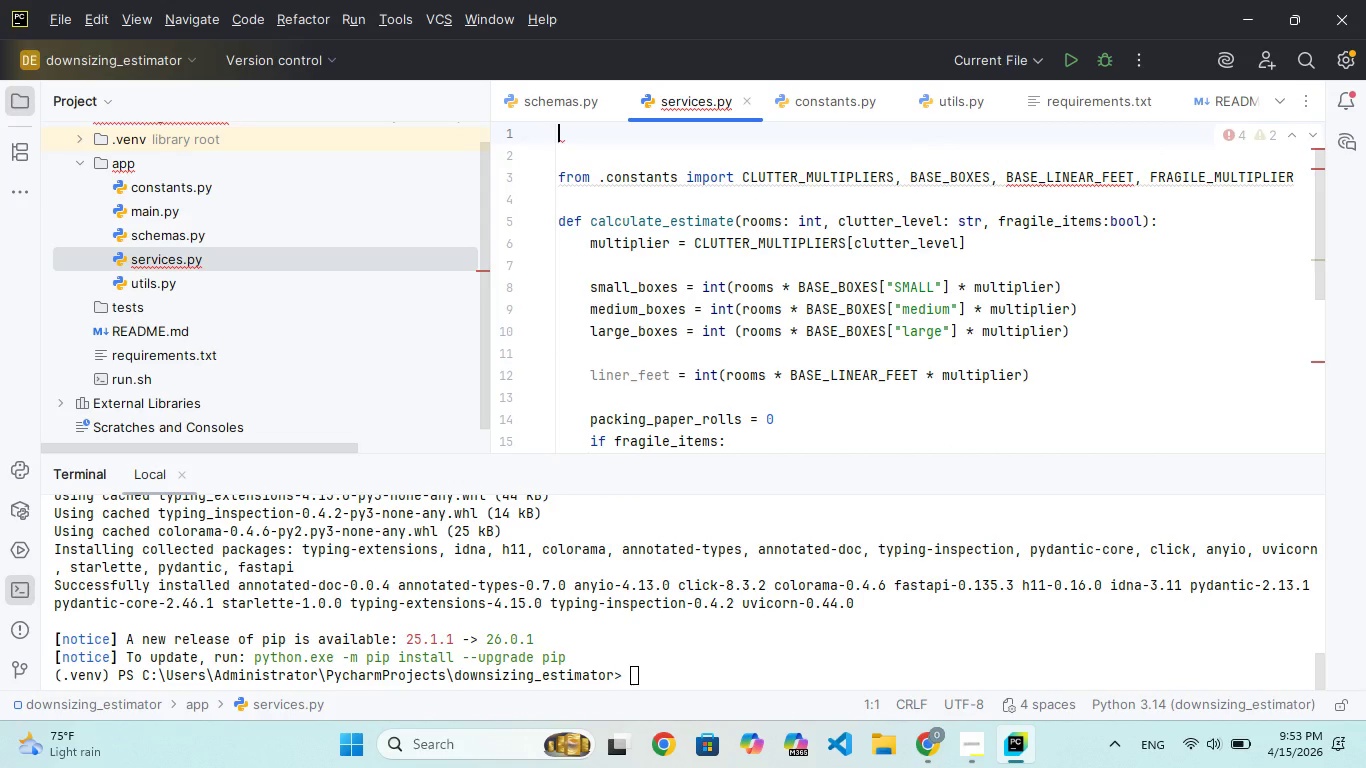 
key(ArrowUp)
 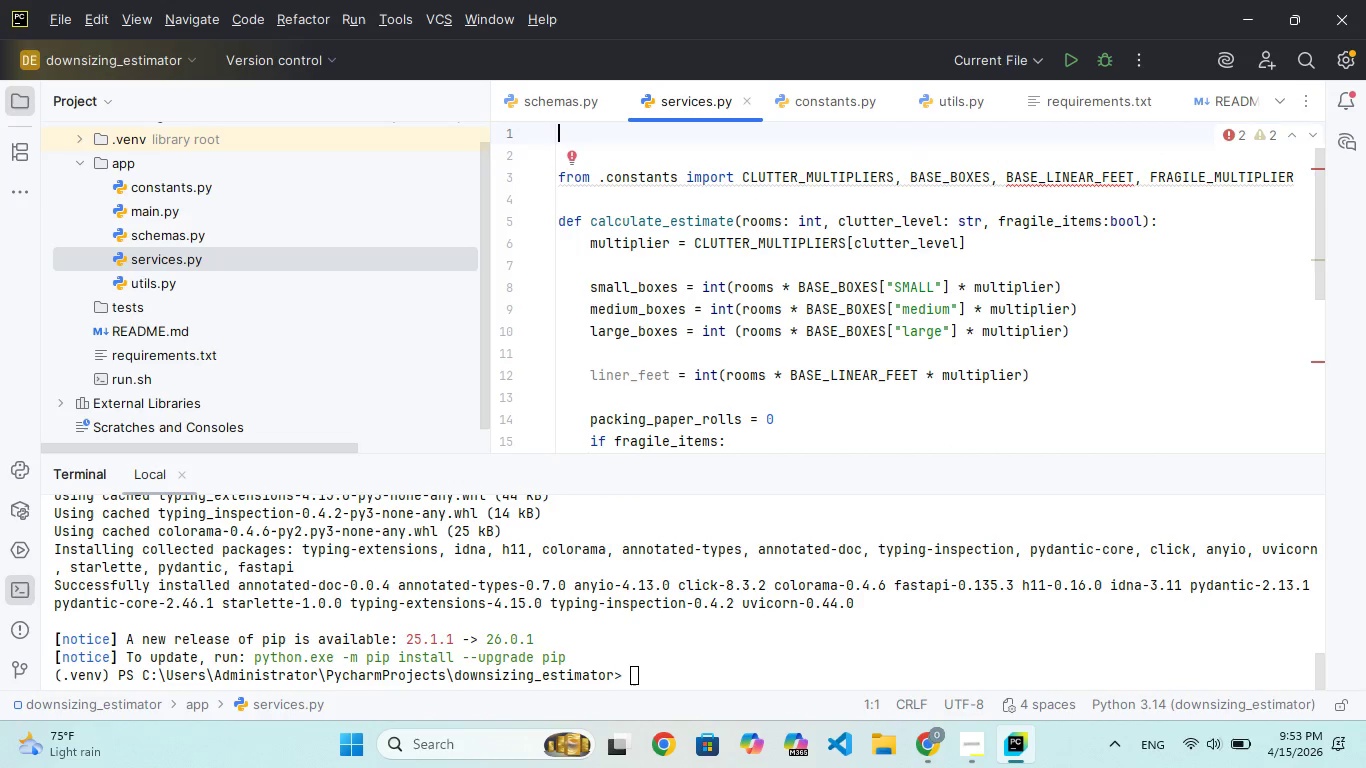 
key(ArrowDown)
 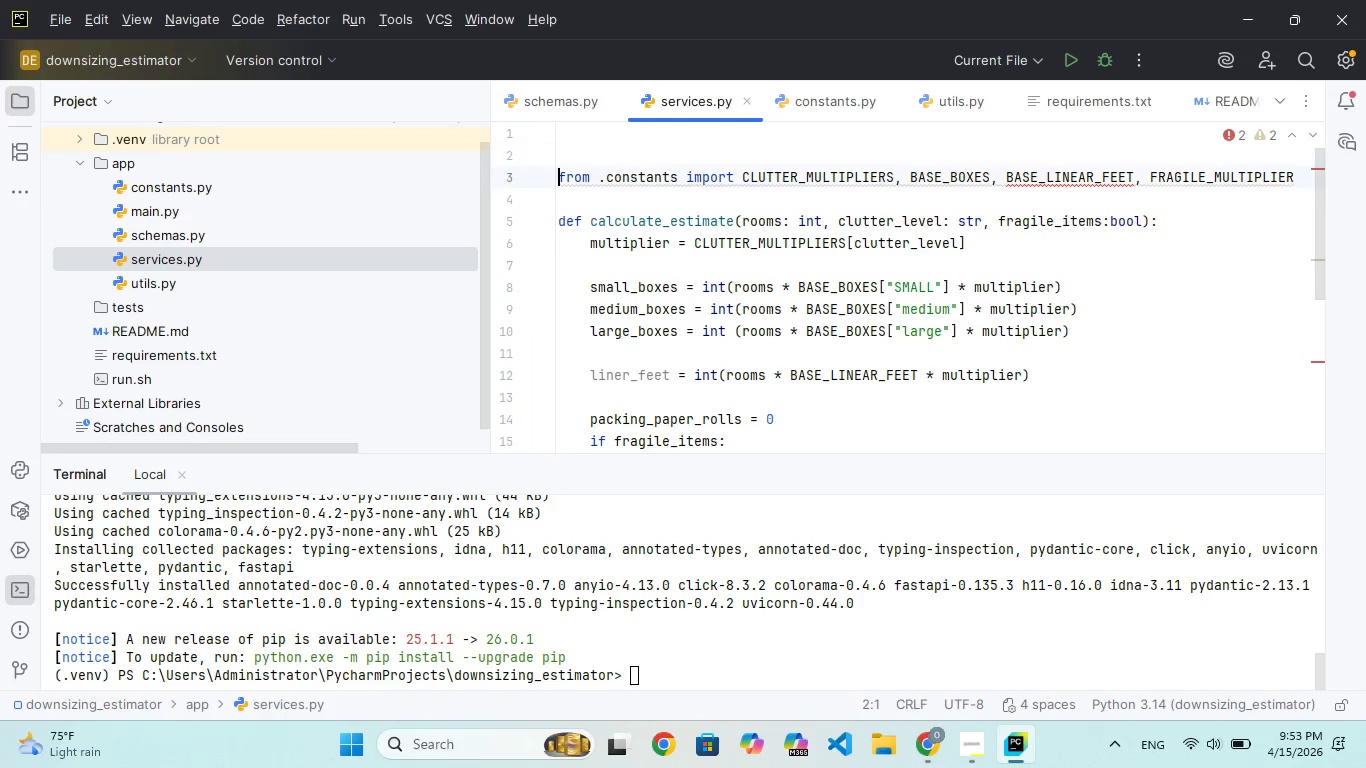 
key(ArrowDown)
 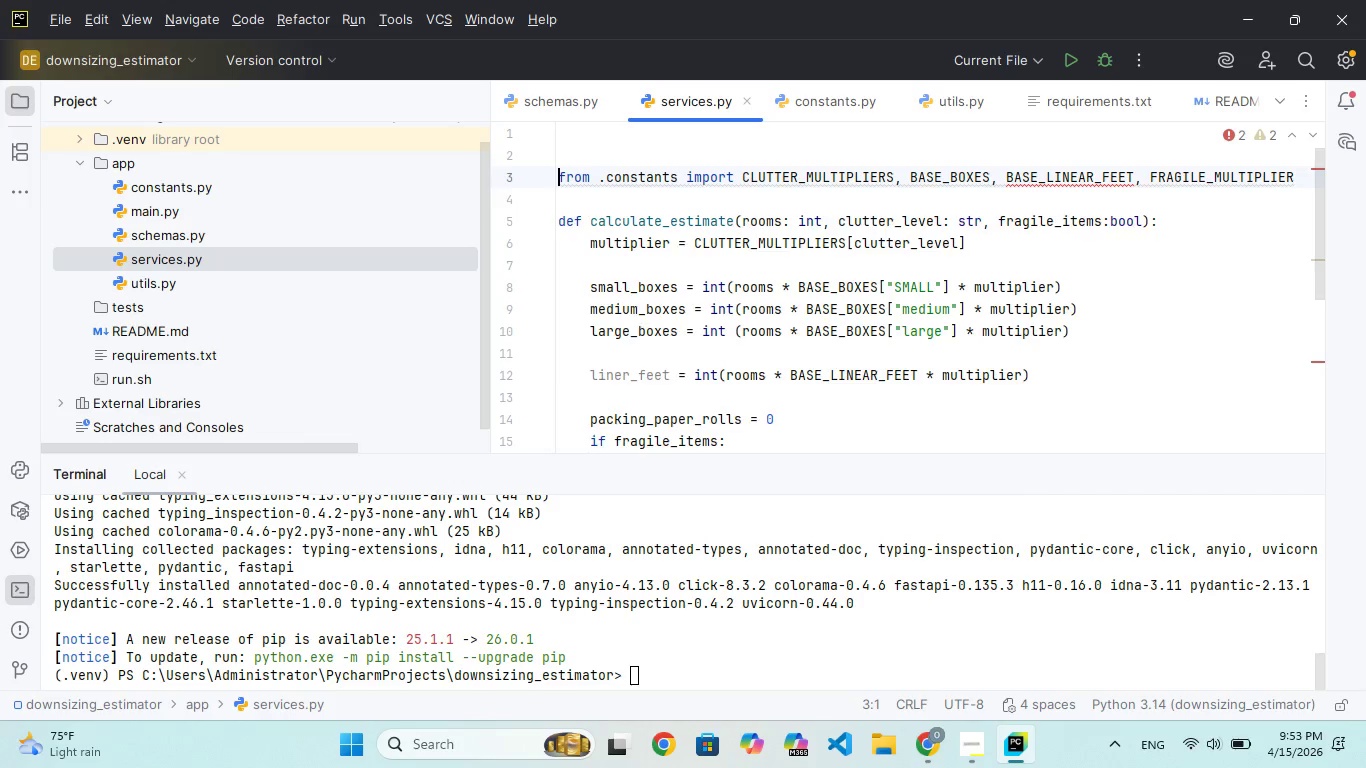 
key(Backspace)
 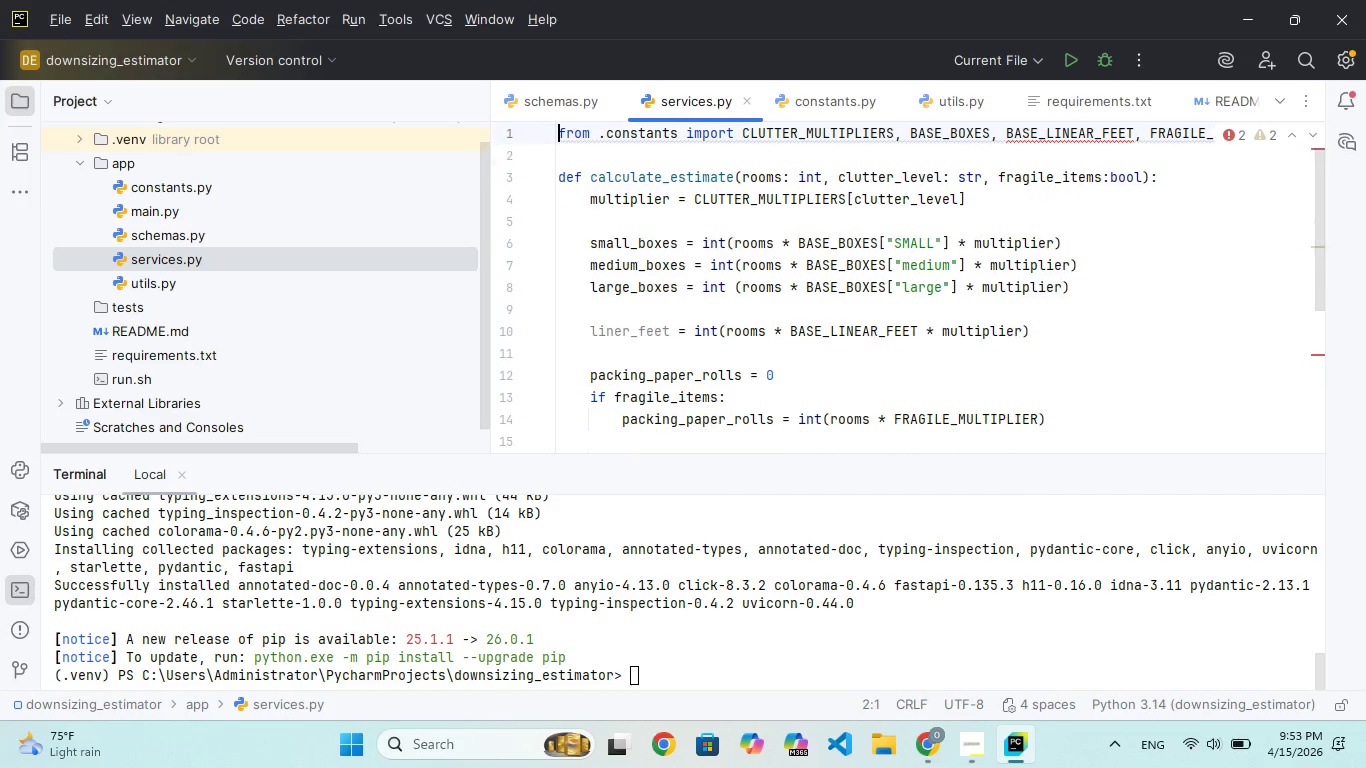 
key(Backspace)
 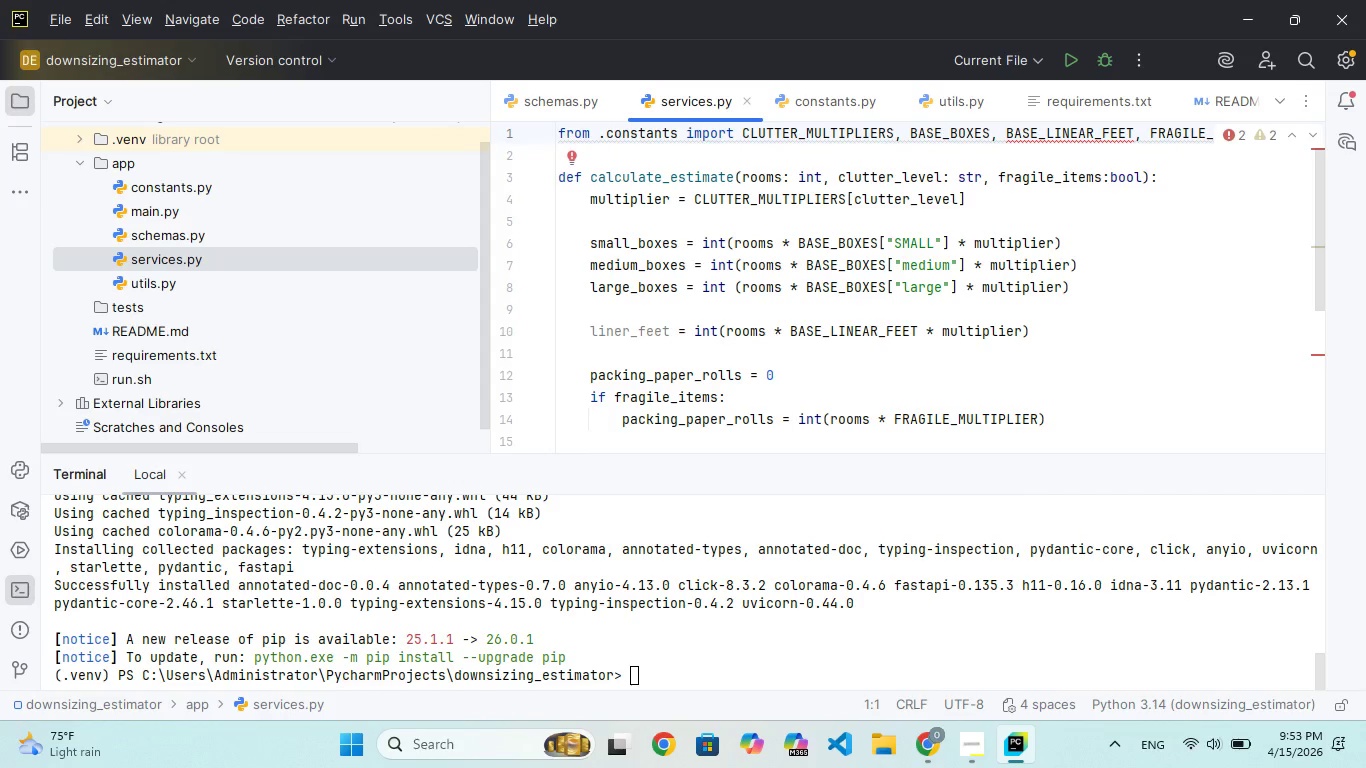 
hold_key(key=ArrowRight, duration=1.02)
 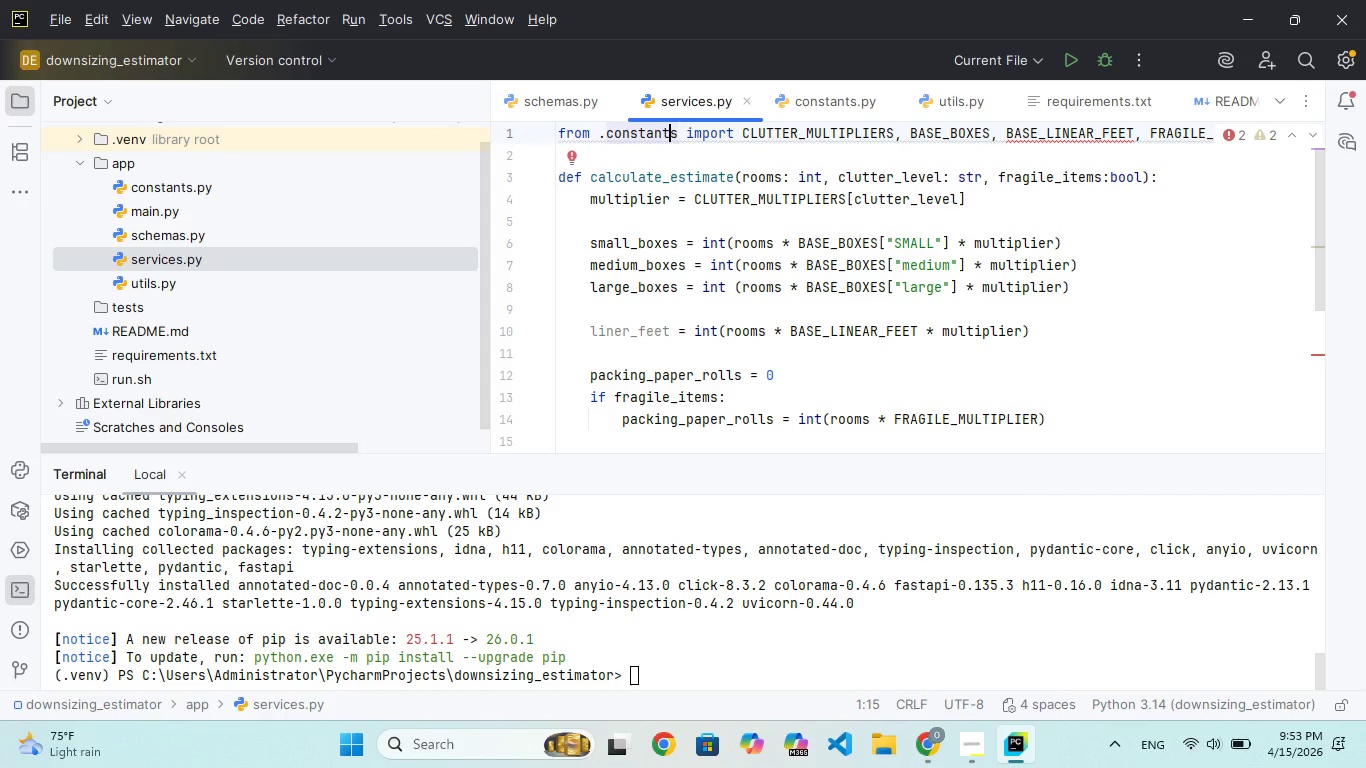 
hold_key(key=ArrowRight, duration=0.92)
 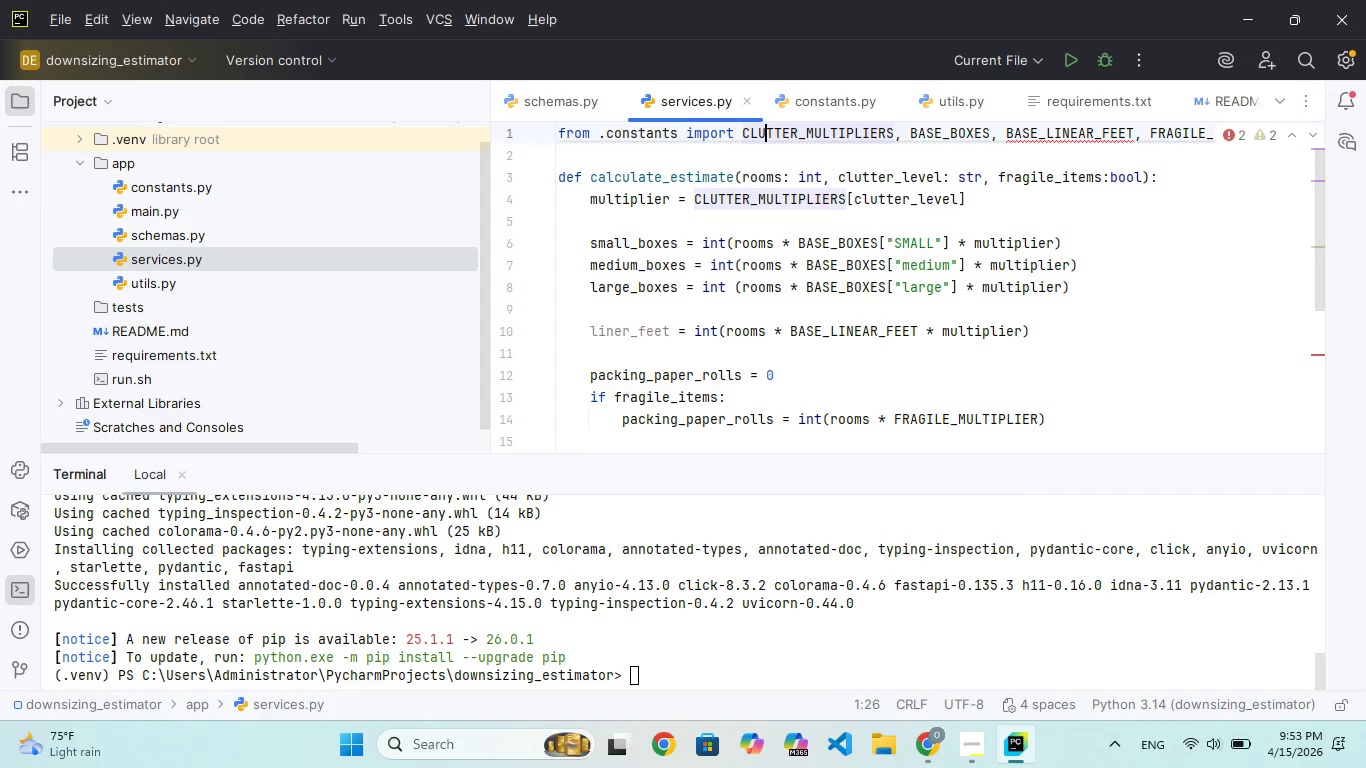 
key(ArrowRight)
 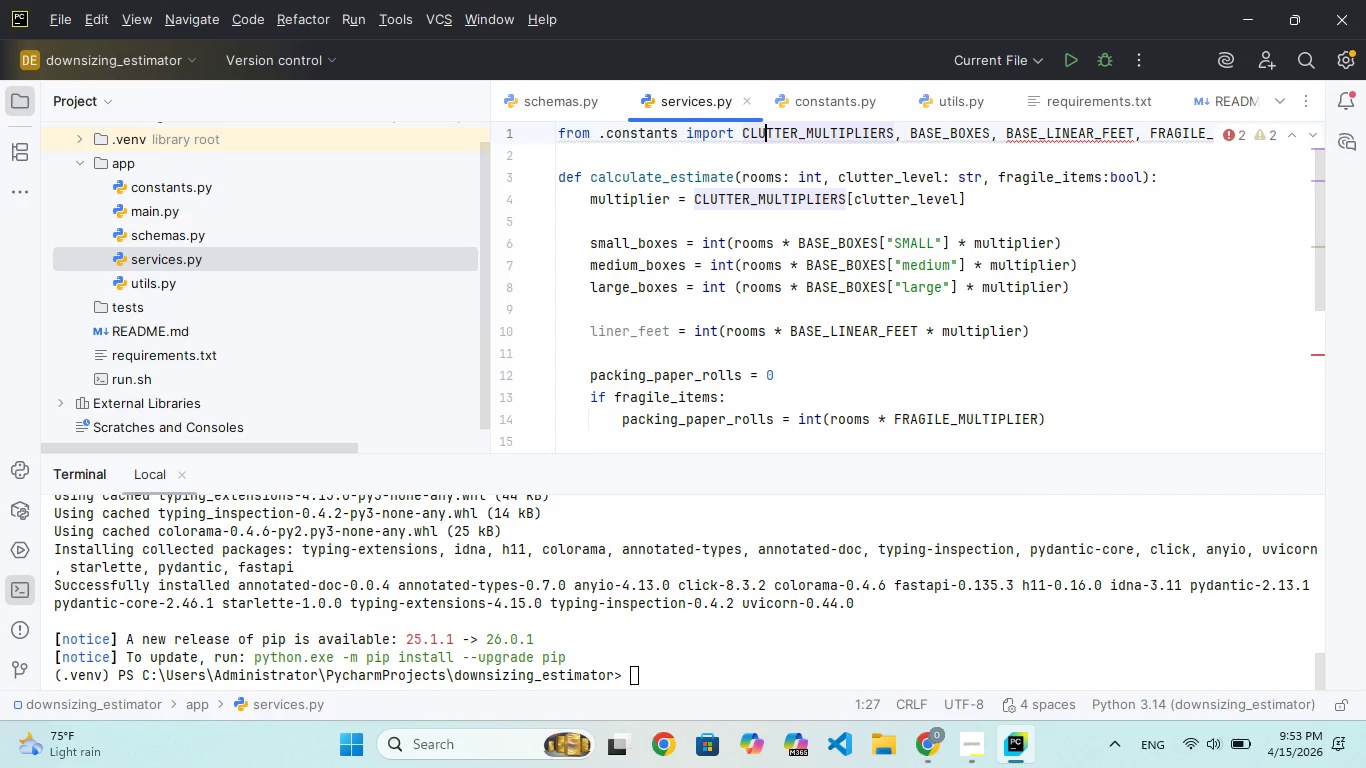 
key(ArrowRight)
 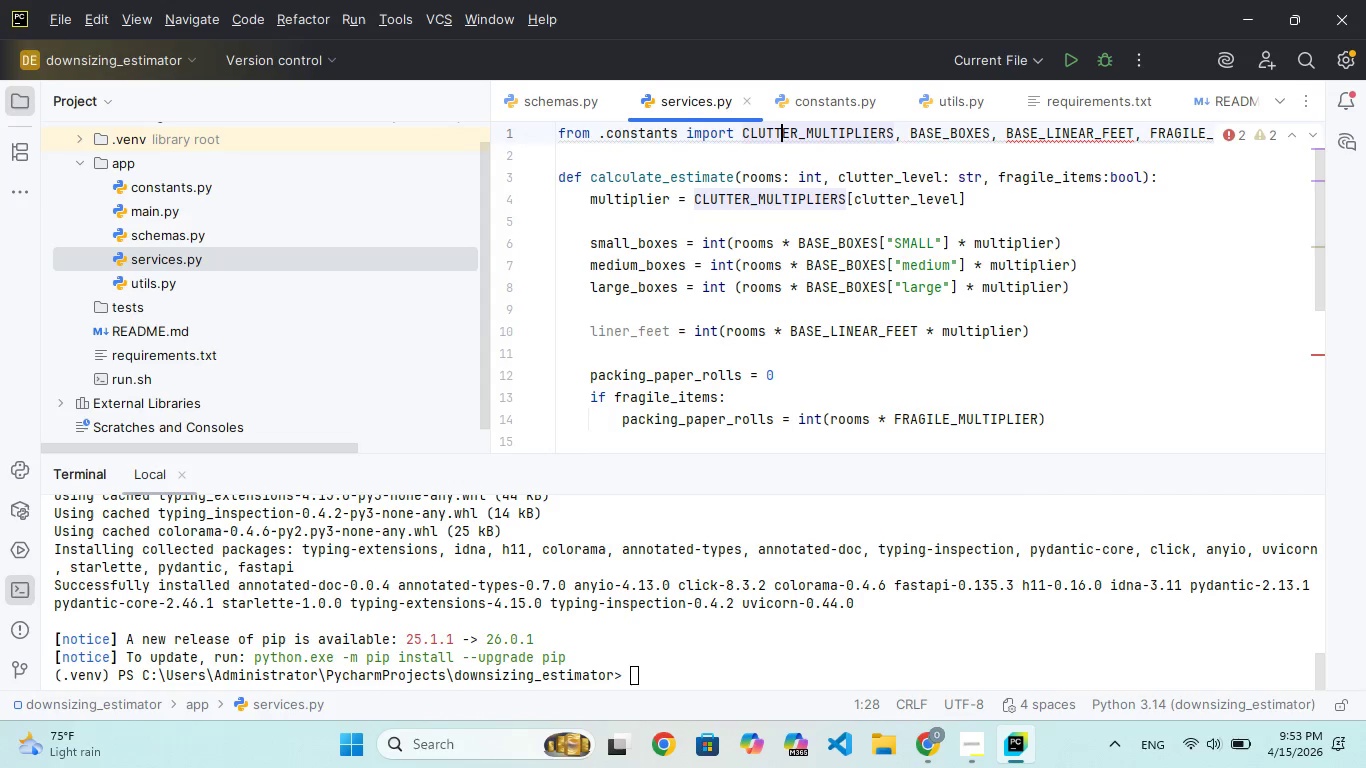 
key(ArrowRight)
 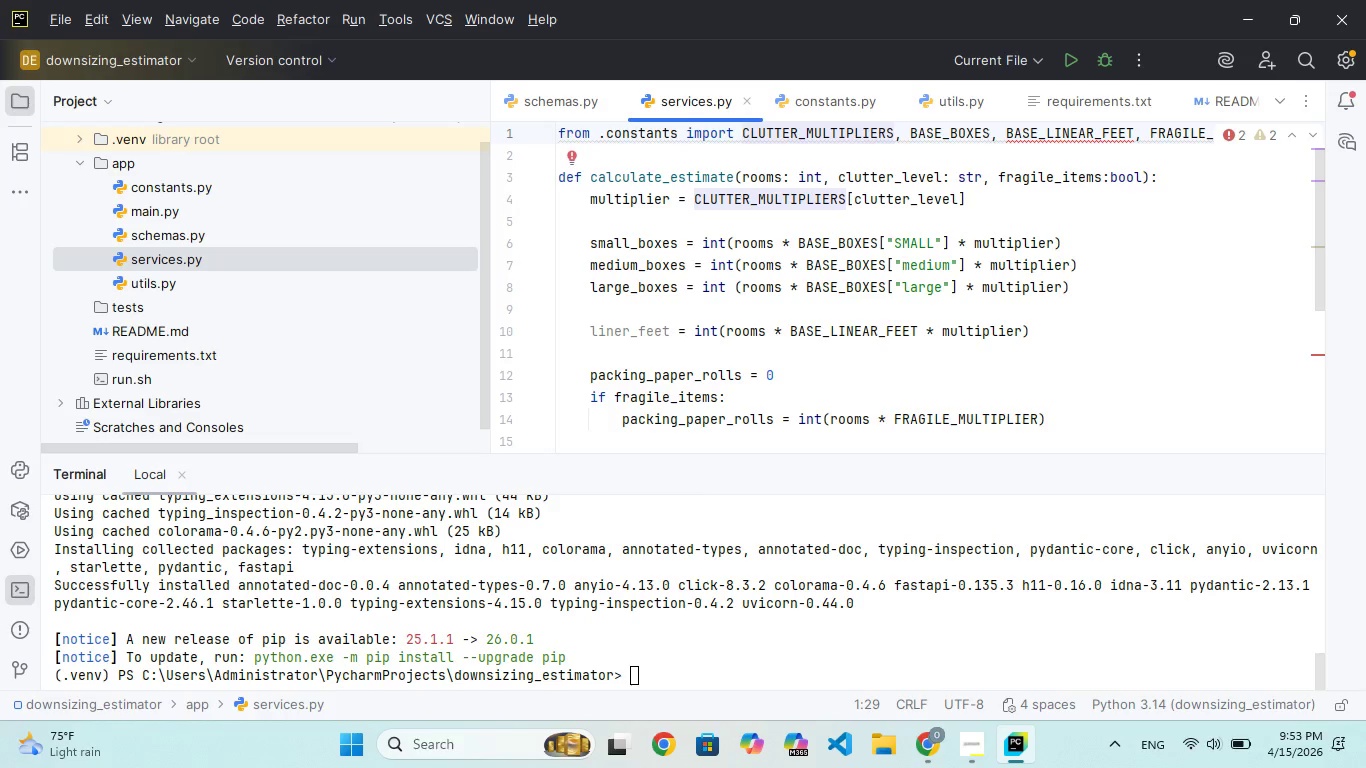 
hold_key(key=ArrowRight, duration=1.3)
 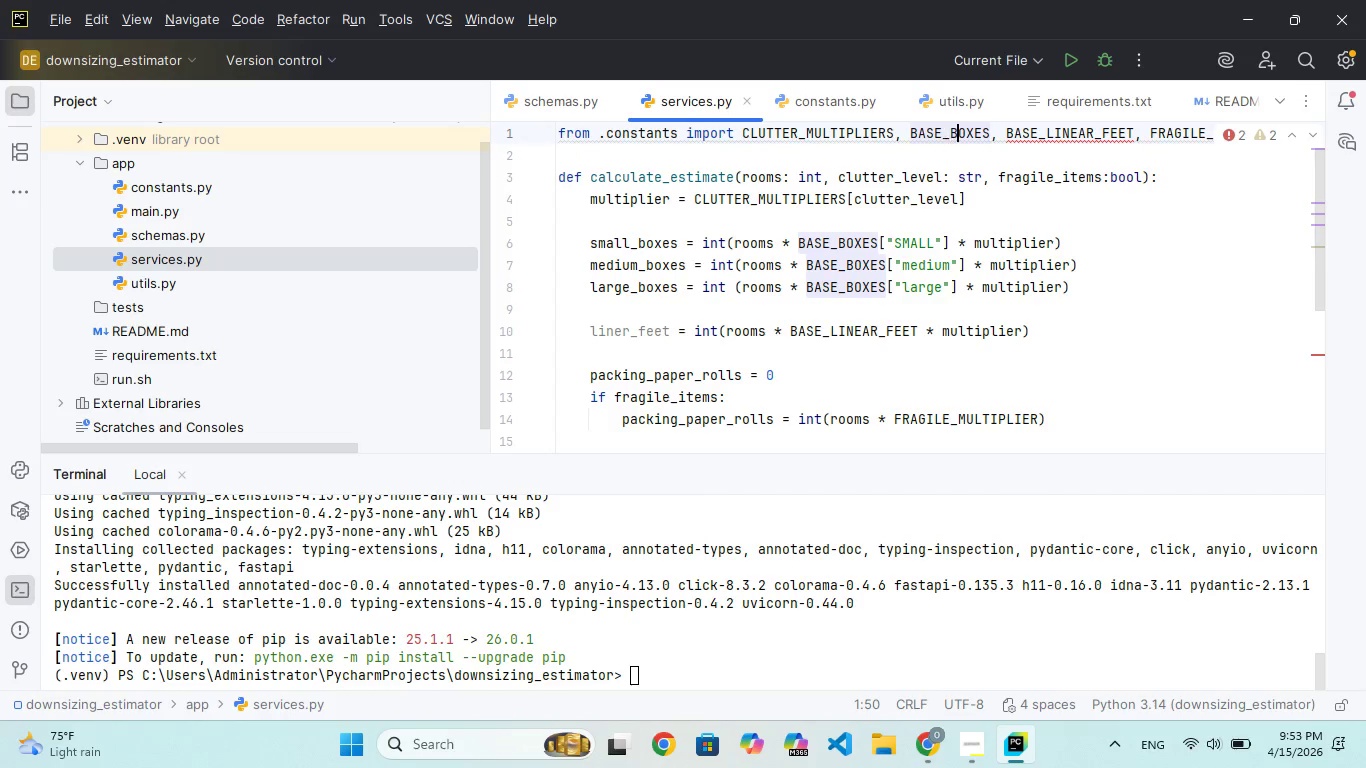 
key(ArrowRight)
 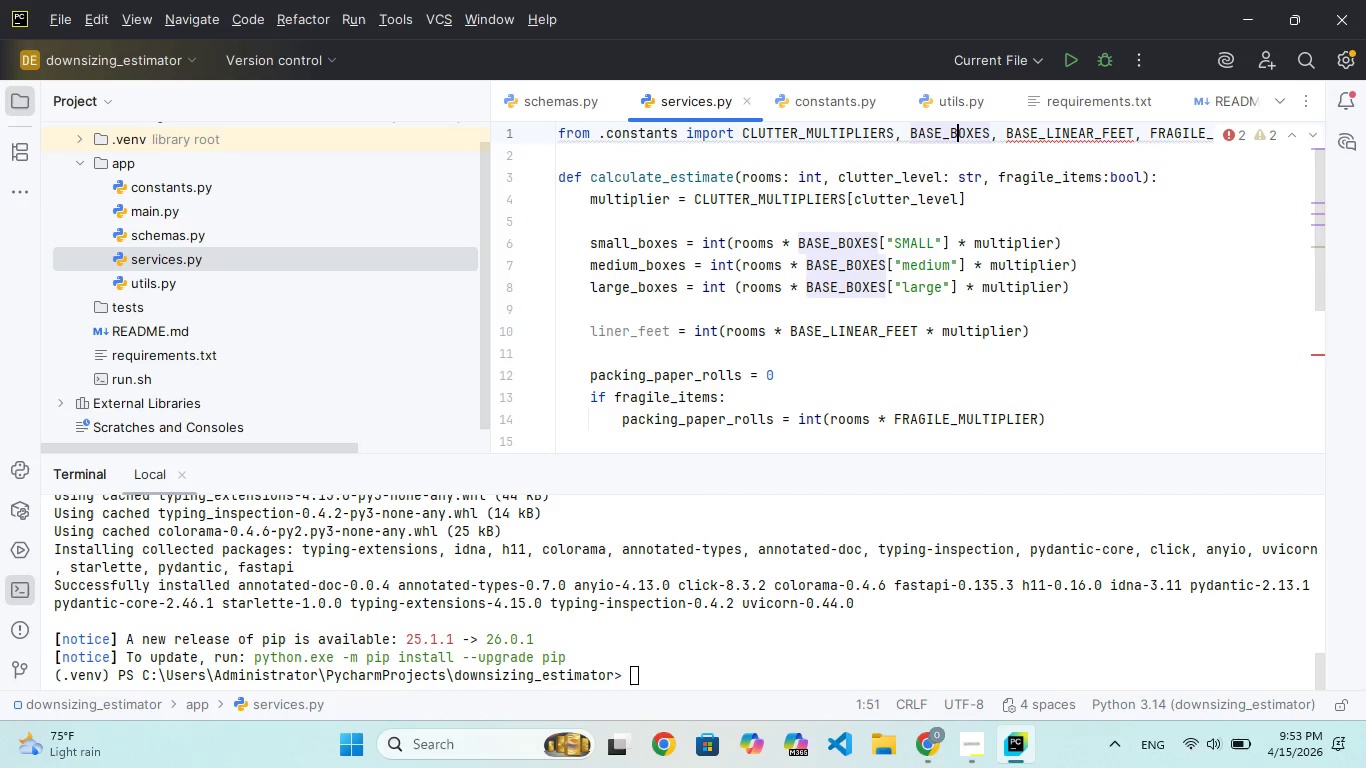 
key(ArrowRight)
 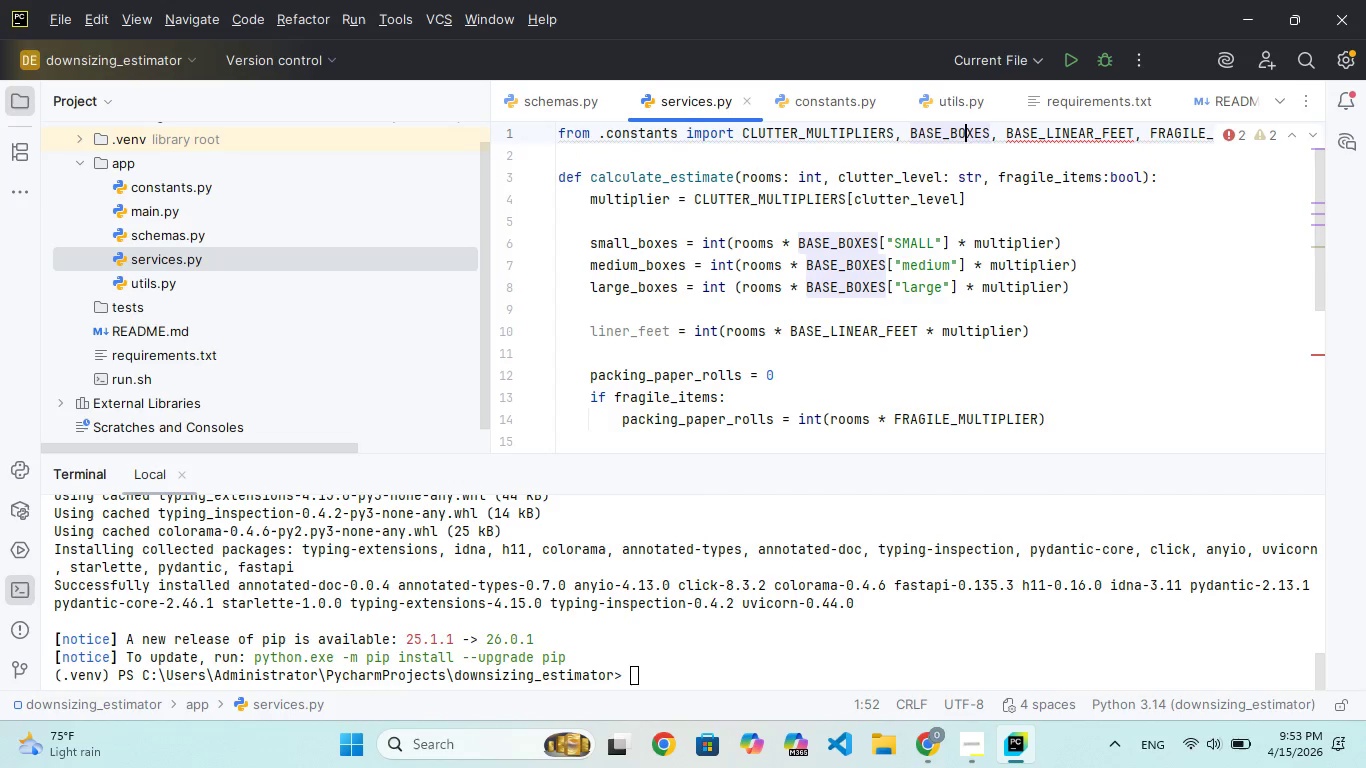 
key(ArrowRight)
 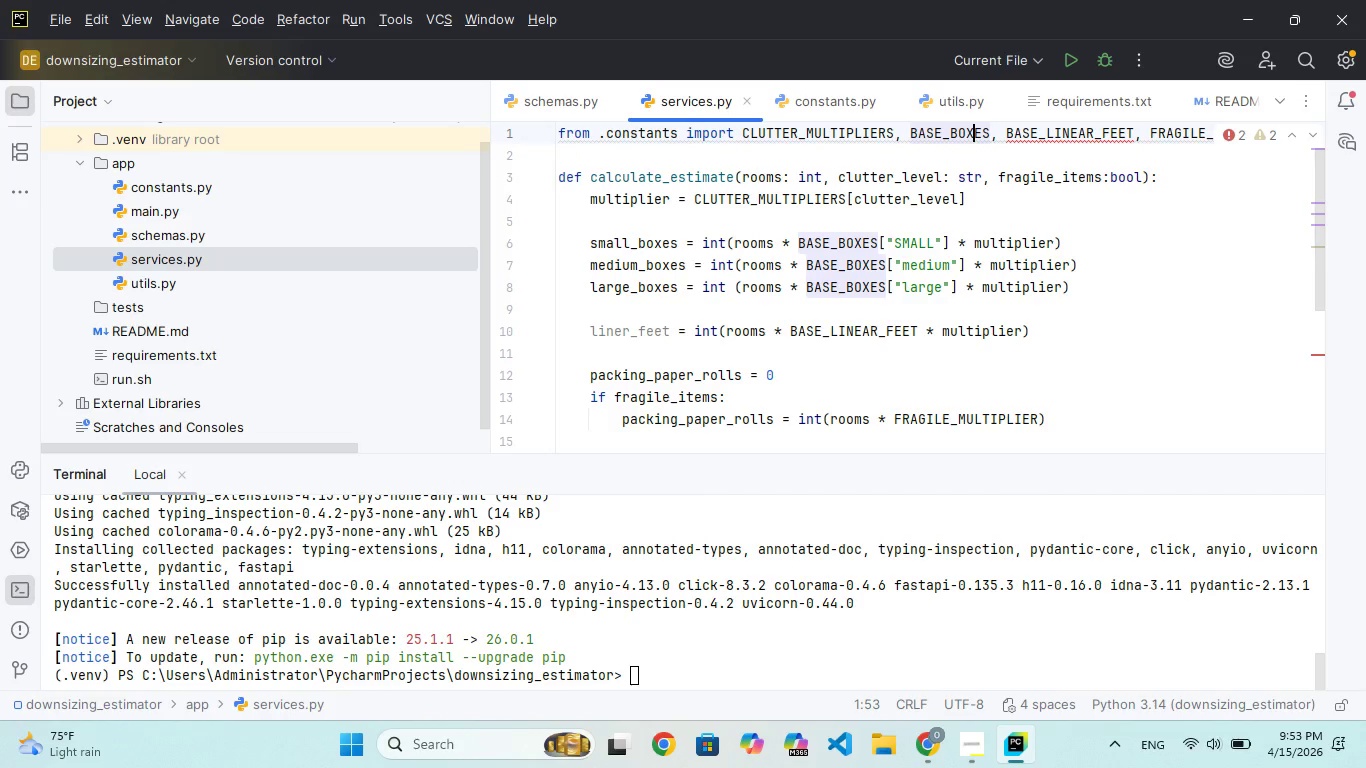 
key(ArrowRight)
 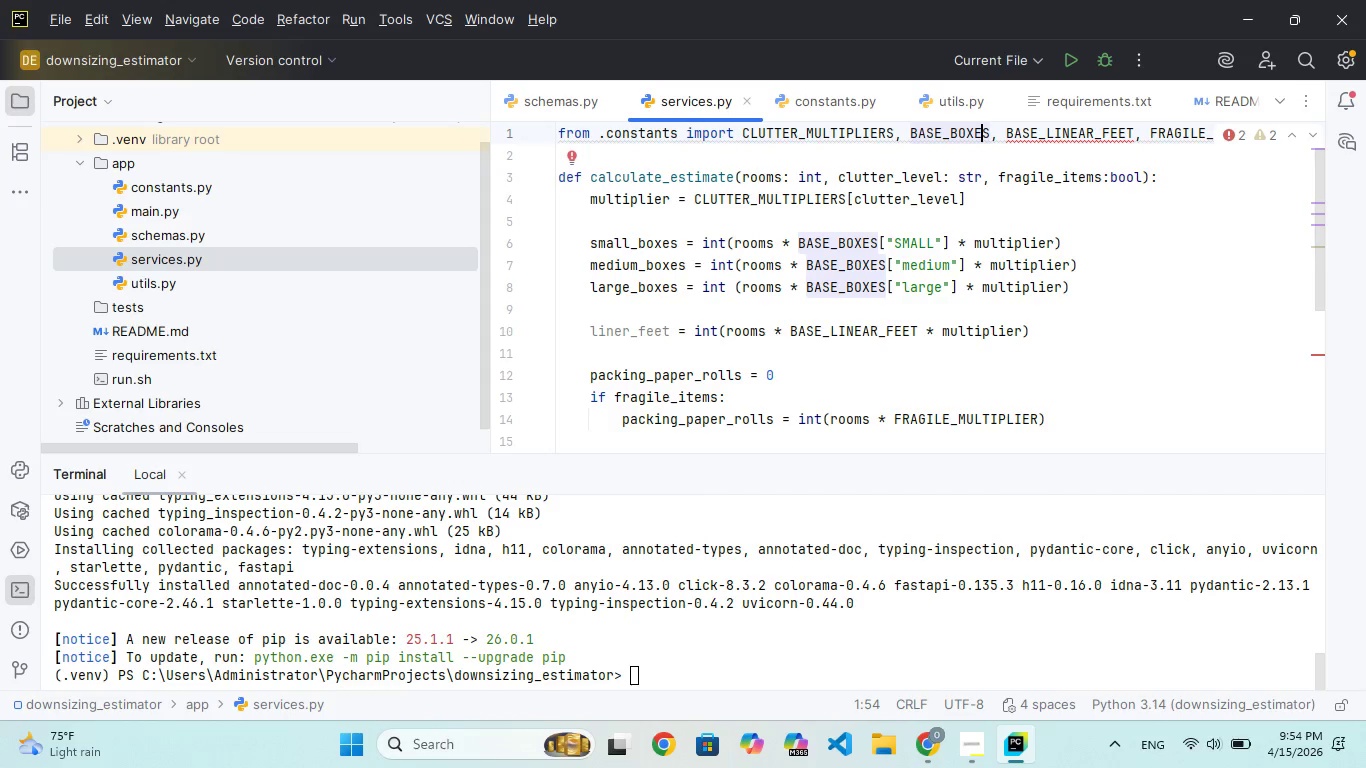 
hold_key(key=ArrowRight, duration=0.67)
 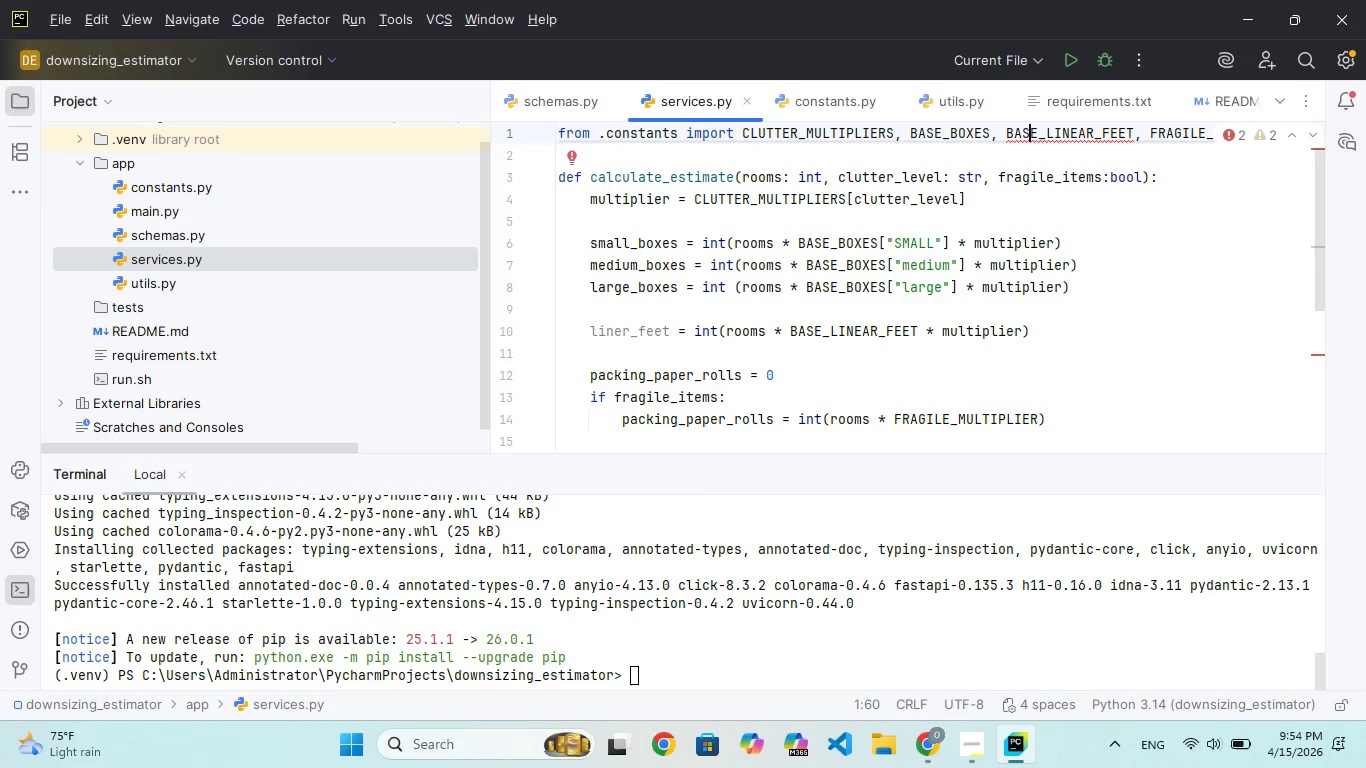 
hold_key(key=ArrowRight, duration=0.5)
 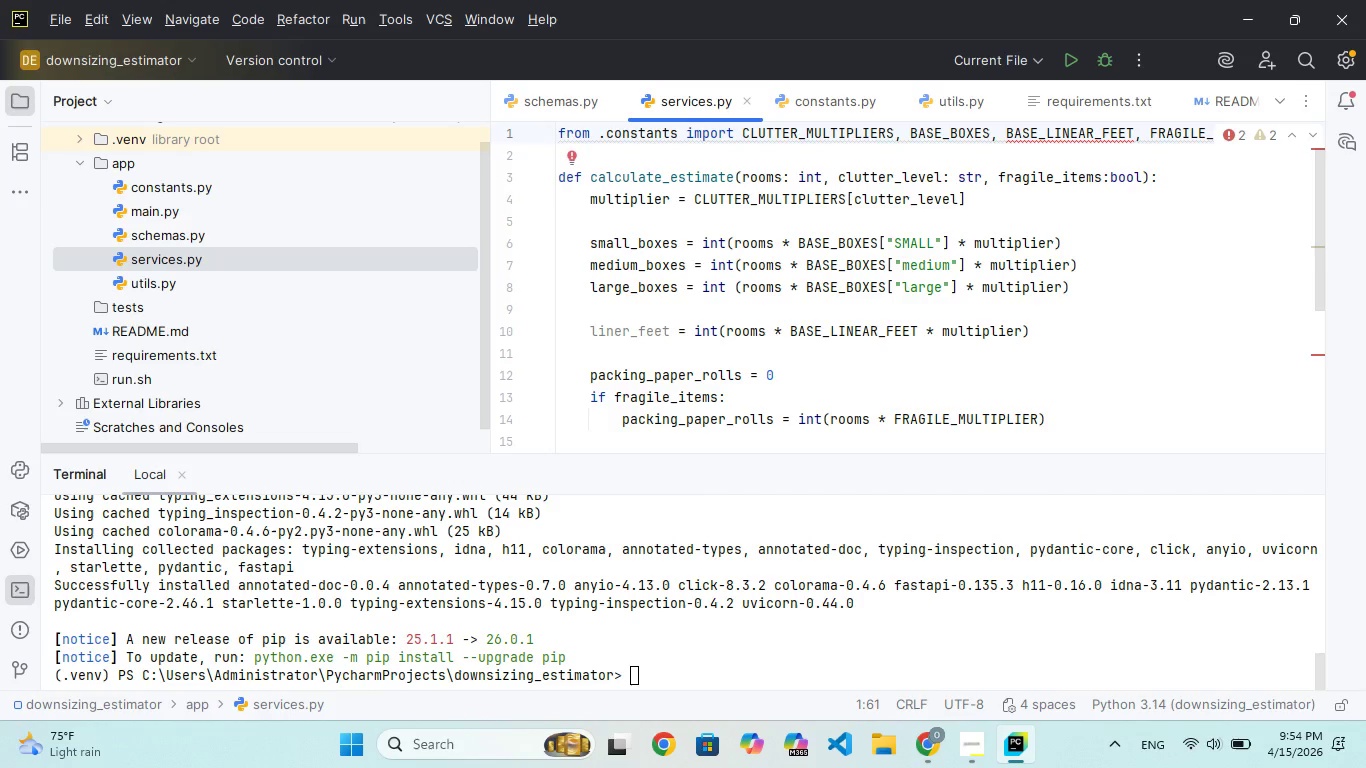 
key(ArrowRight)
 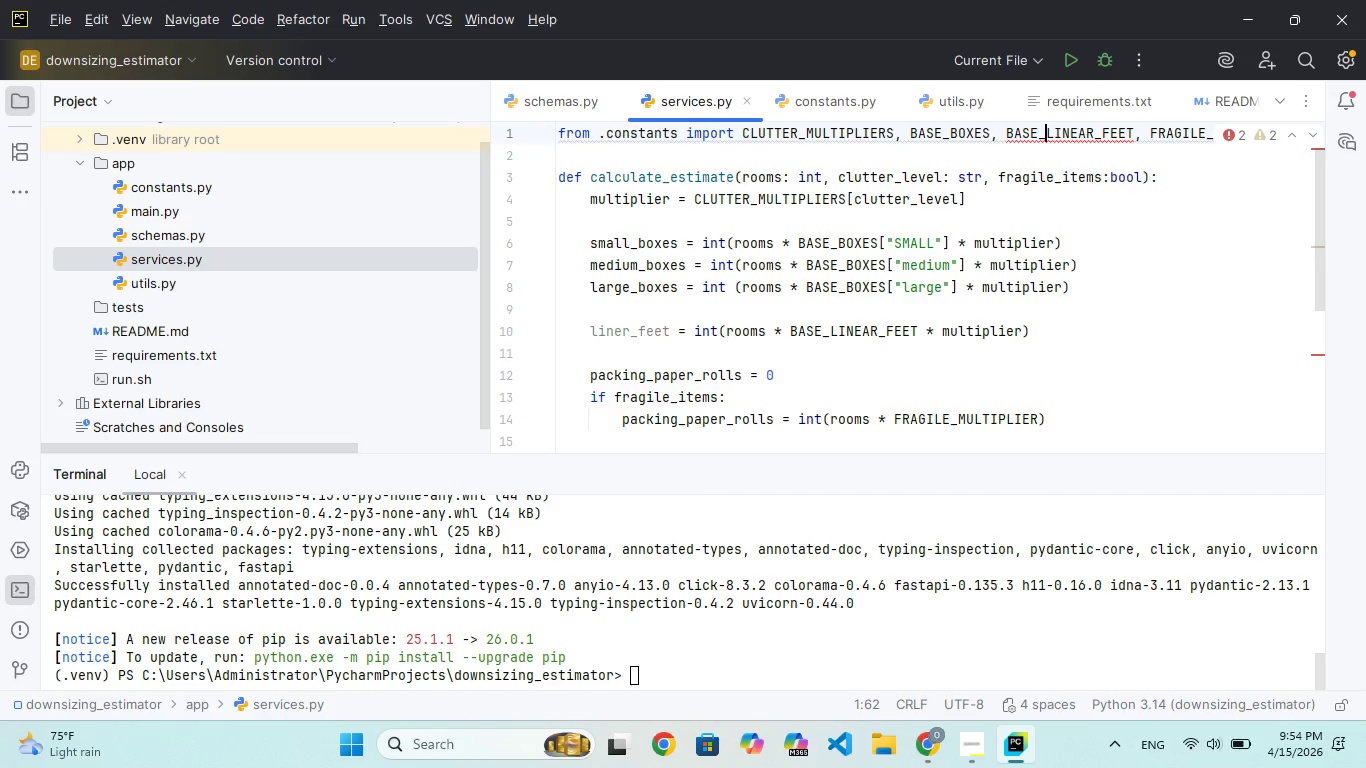 
key(ArrowRight)
 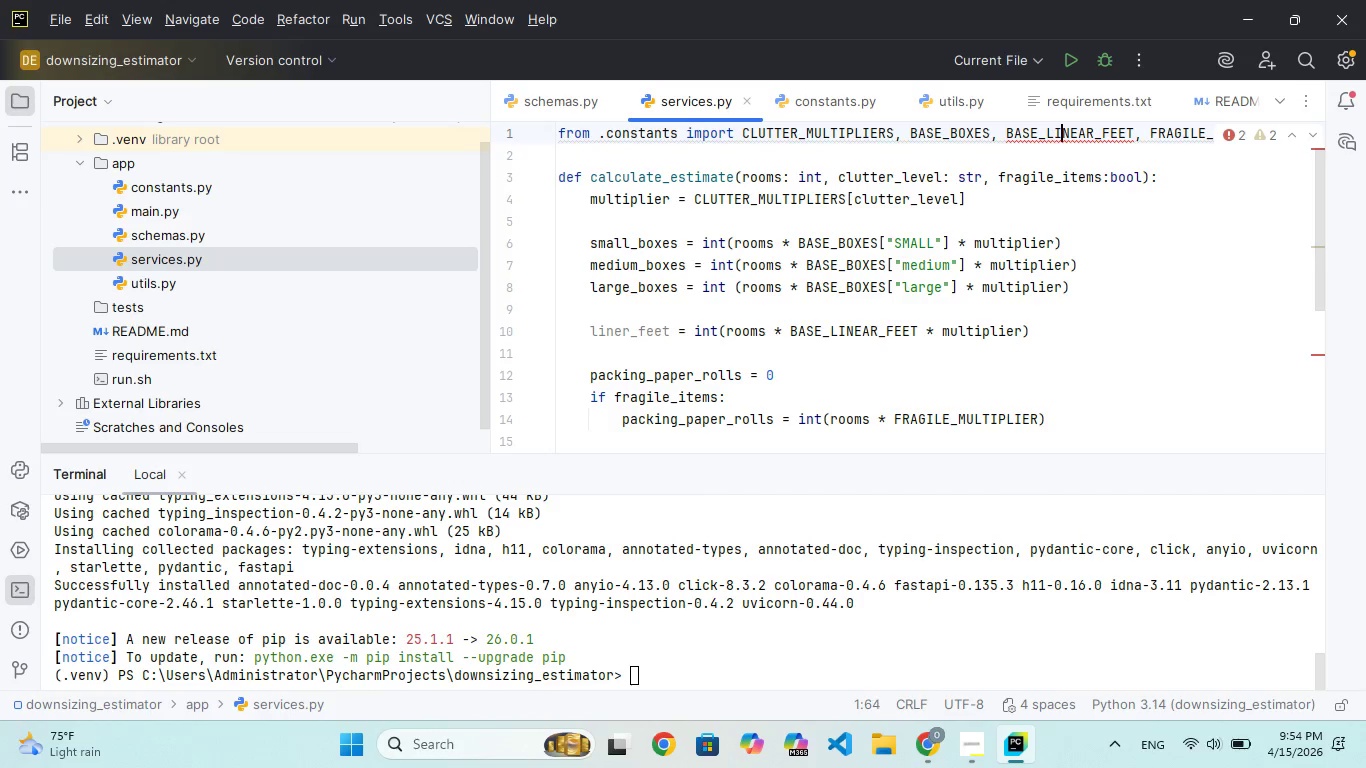 
hold_key(key=ArrowRight, duration=0.59)
 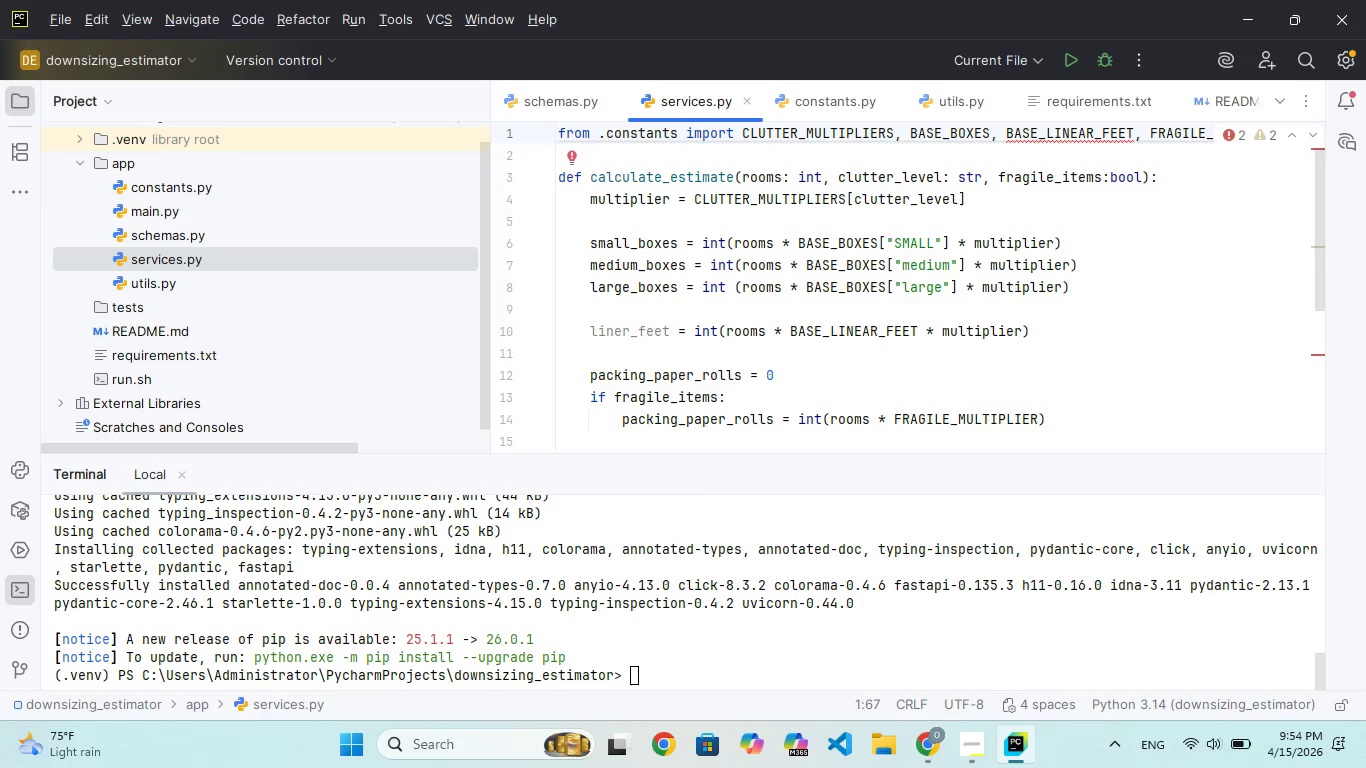 
hold_key(key=ArrowRight, duration=1.49)
 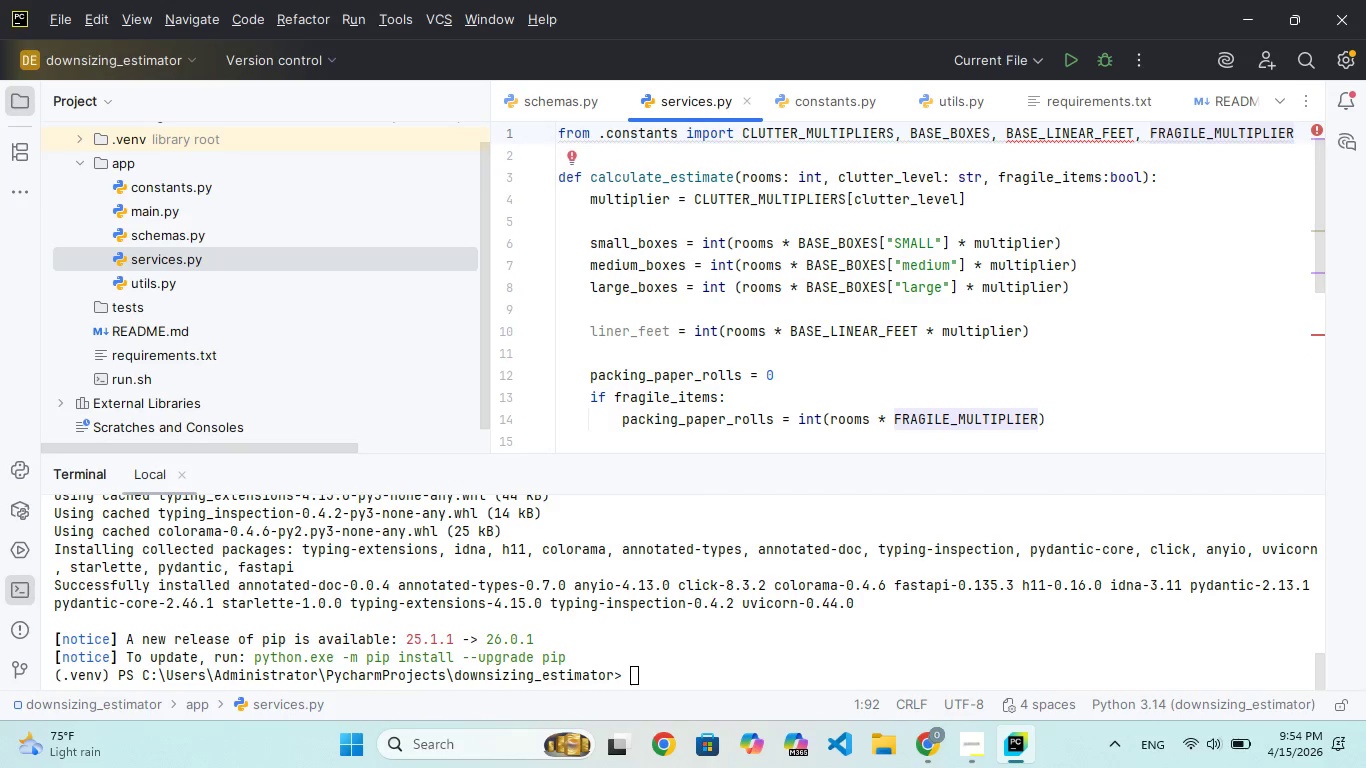 
hold_key(key=ArrowRight, duration=0.94)
 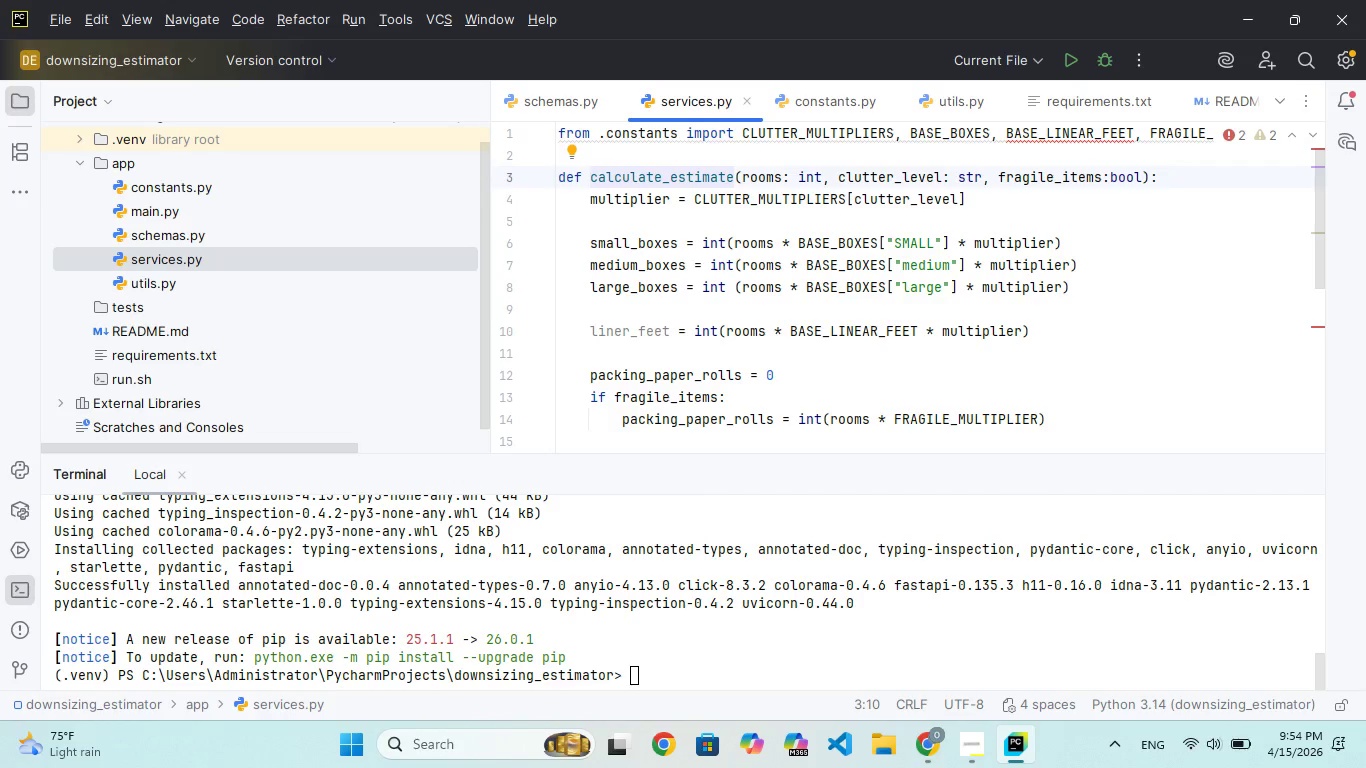 
hold_key(key=ArrowLeft, duration=1.09)
 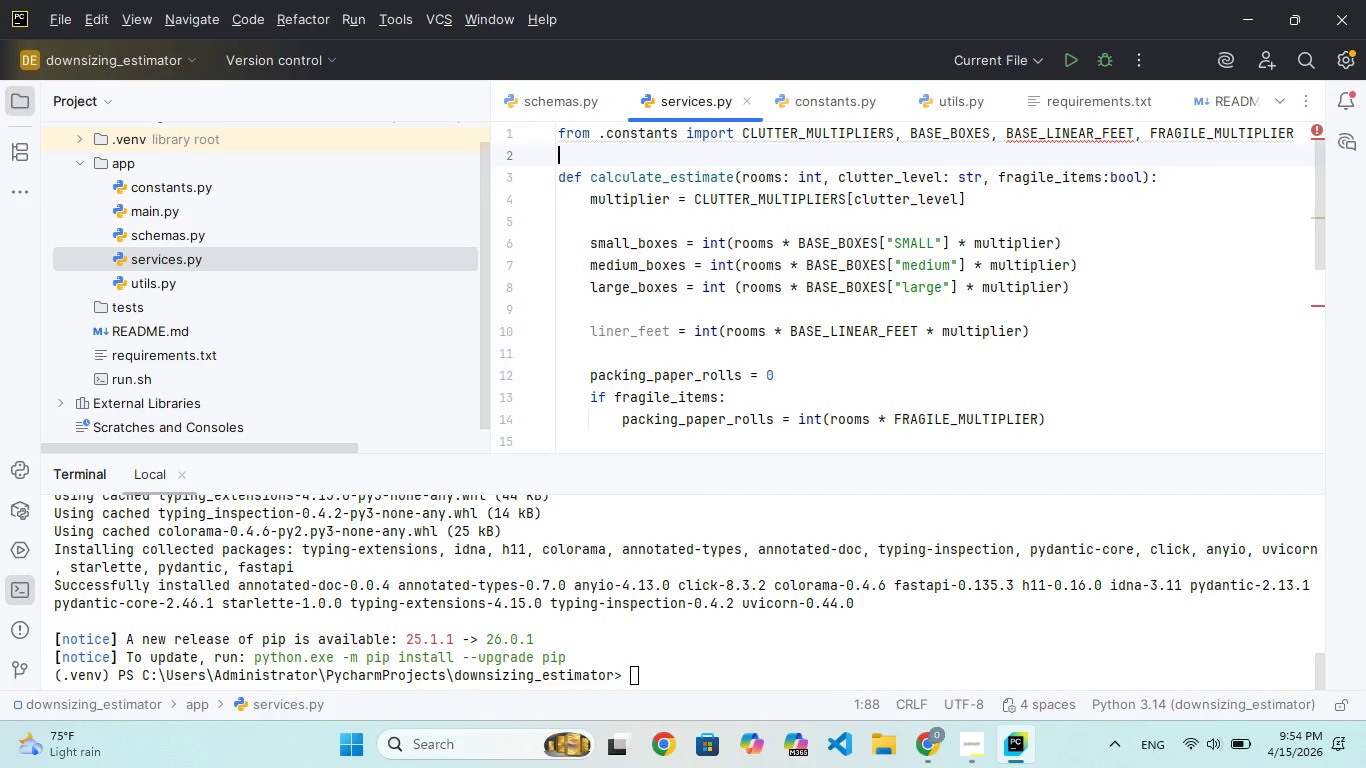 
hold_key(key=ArrowDown, duration=1.51)
 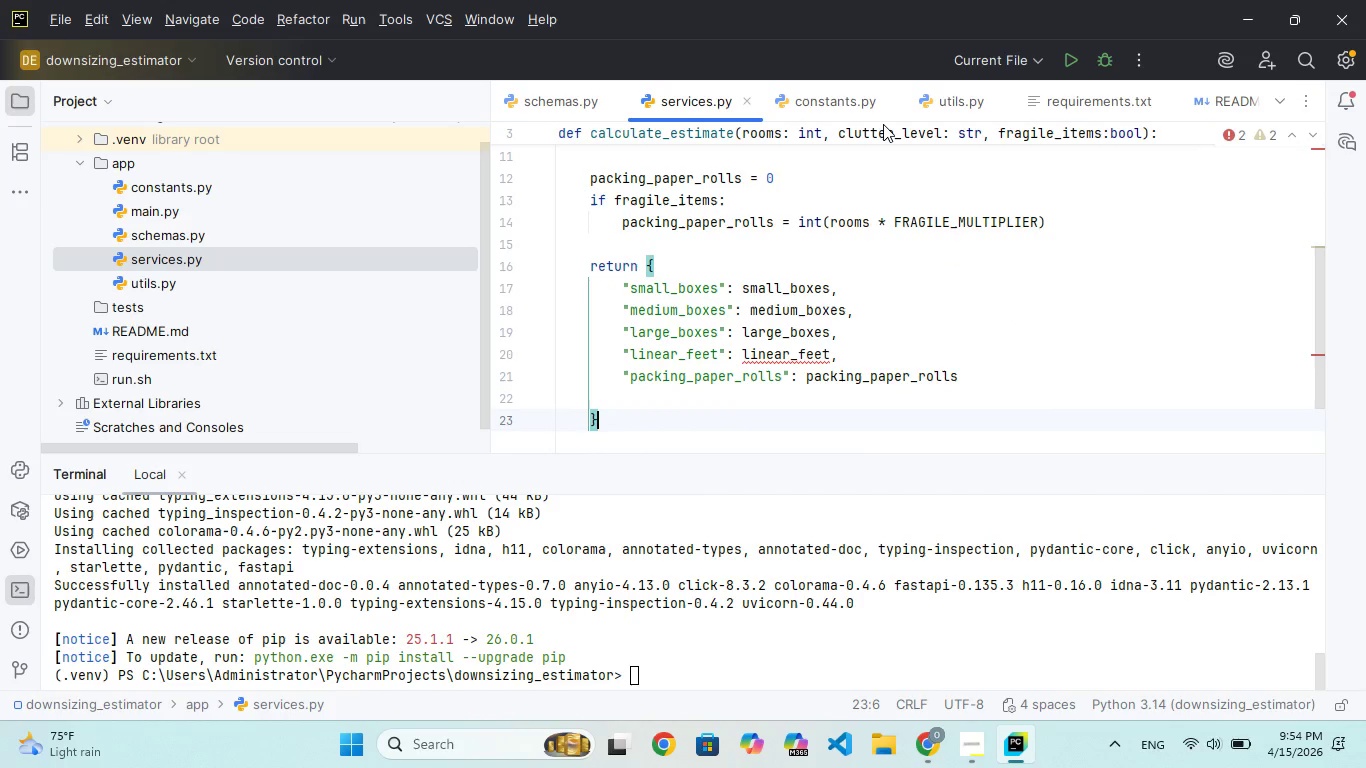 
hold_key(key=ArrowDown, duration=0.66)
 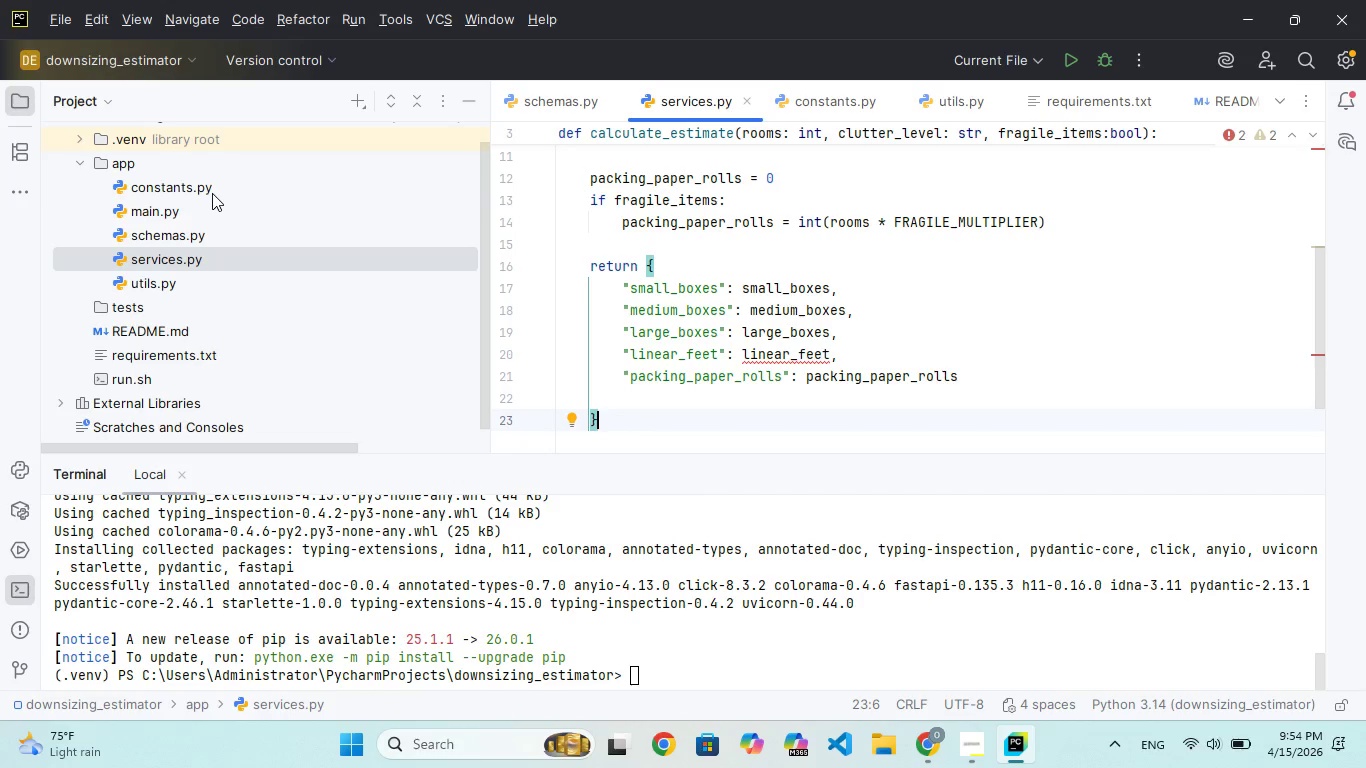 
wait(14.53)
 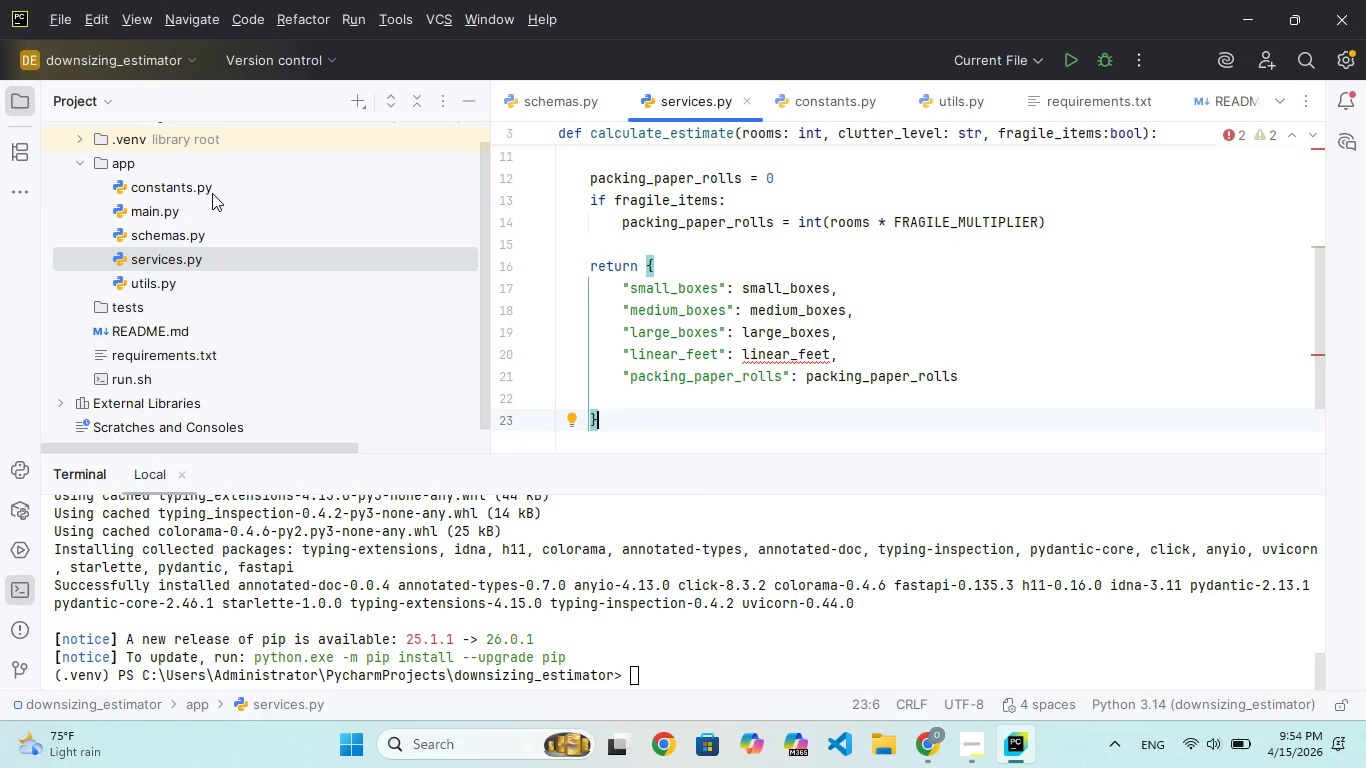 
double_click([178, 217])
 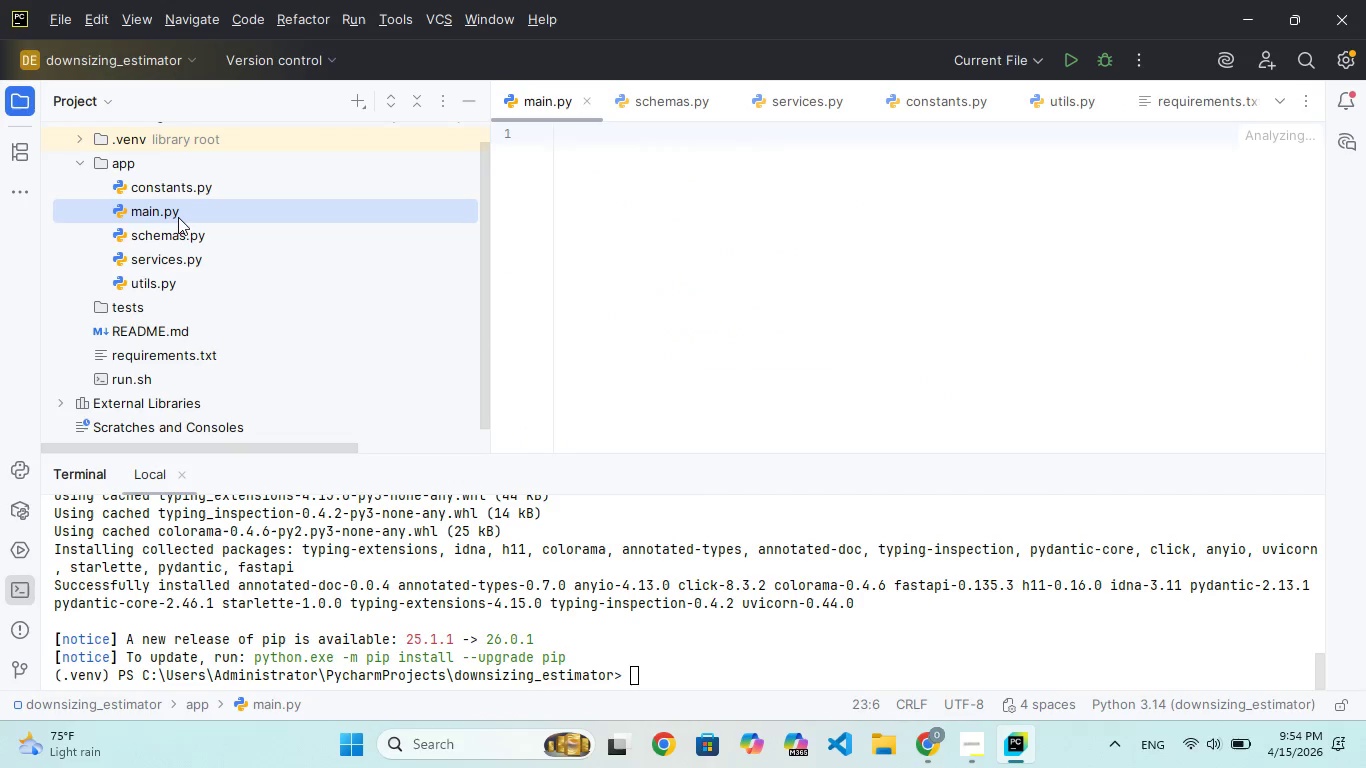 
triple_click([178, 217])
 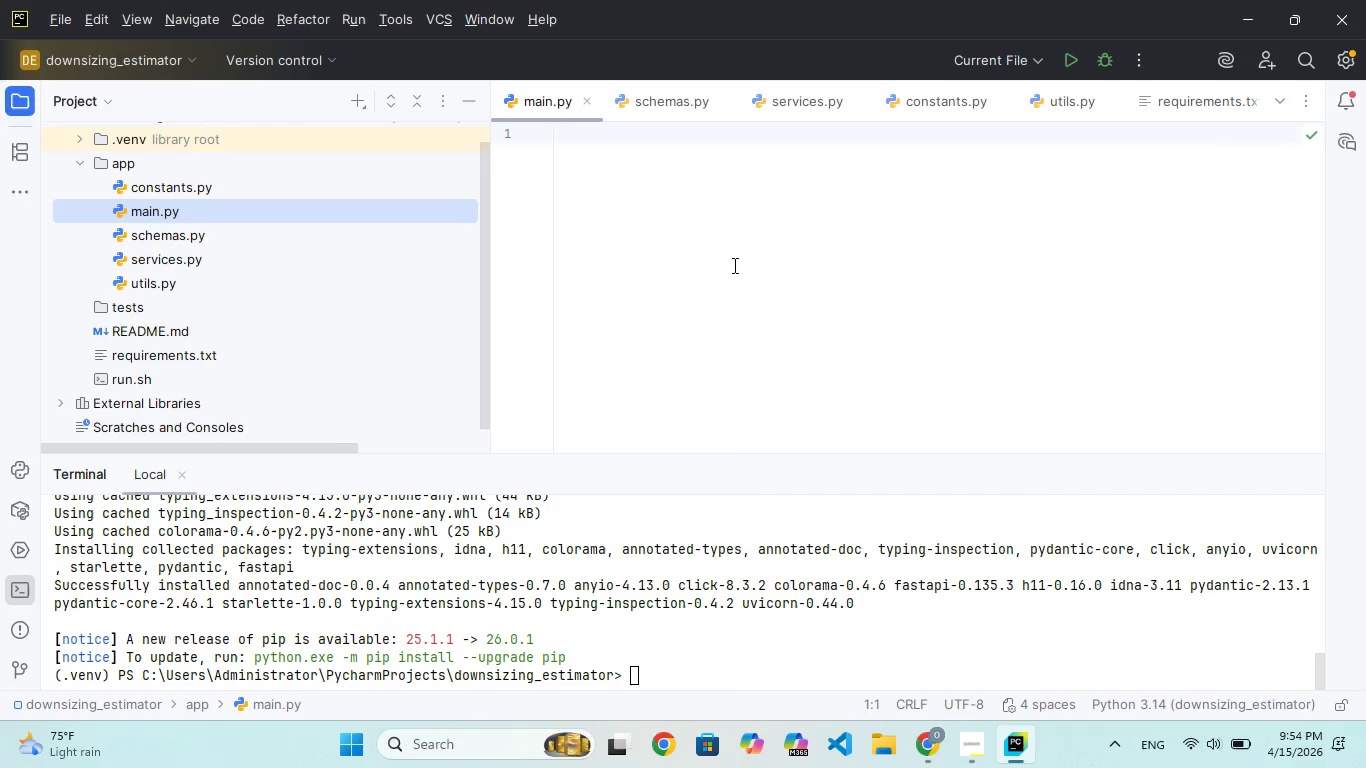 
right_click([734, 263])
 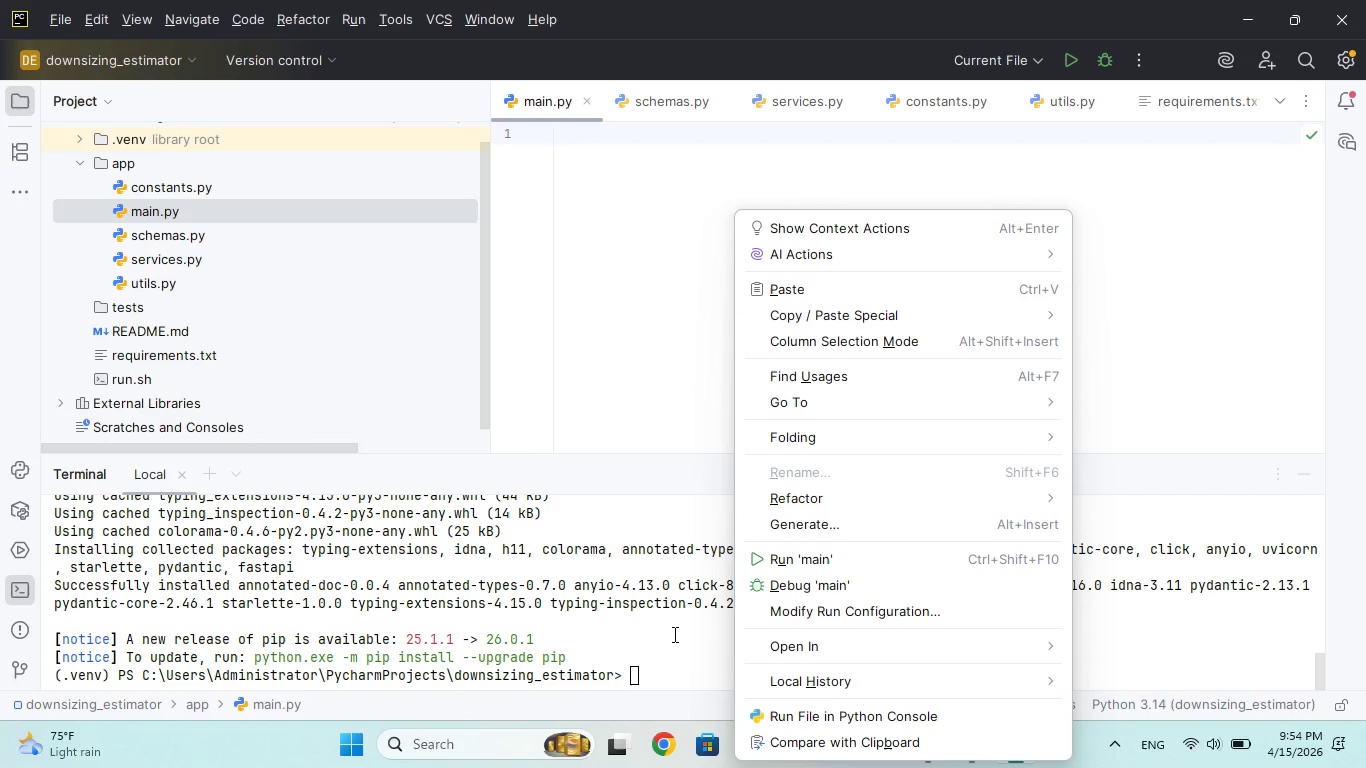 
left_click([646, 214])
 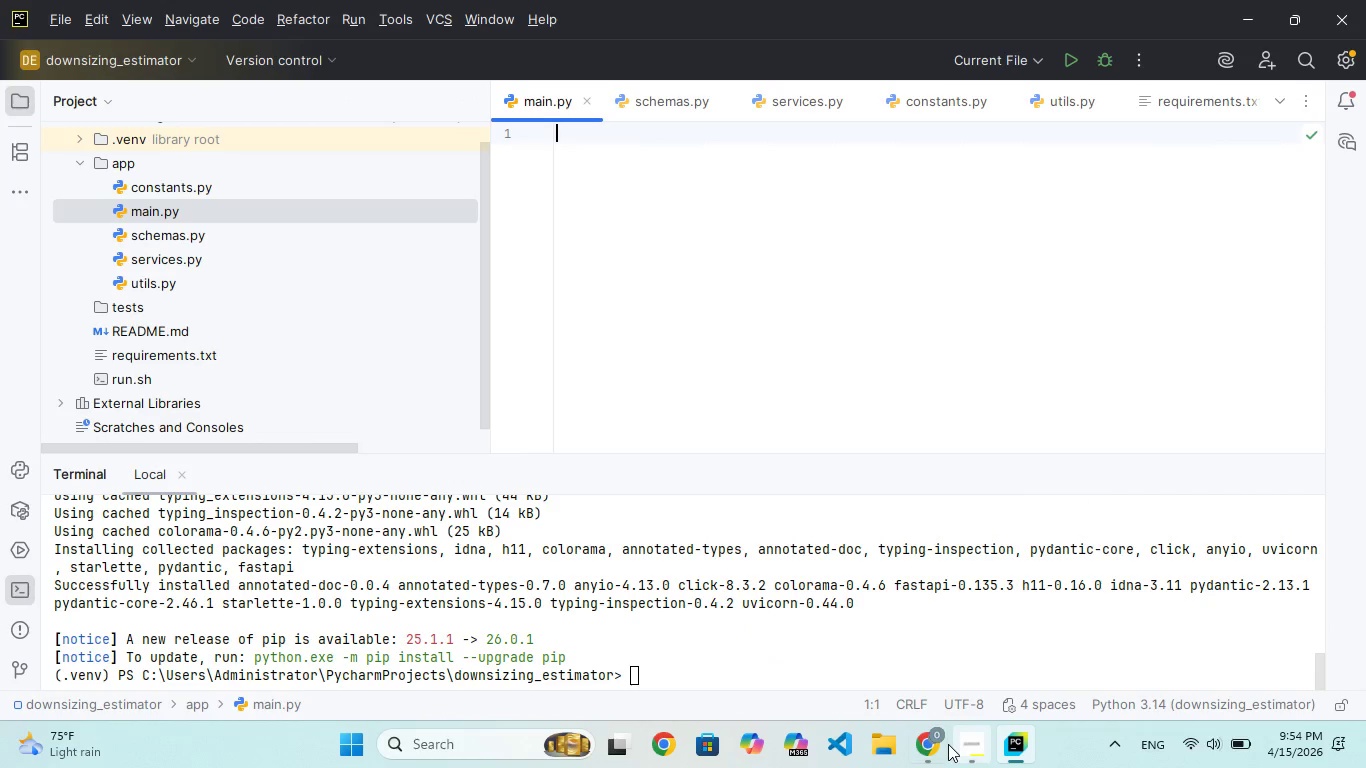 
left_click([959, 745])